 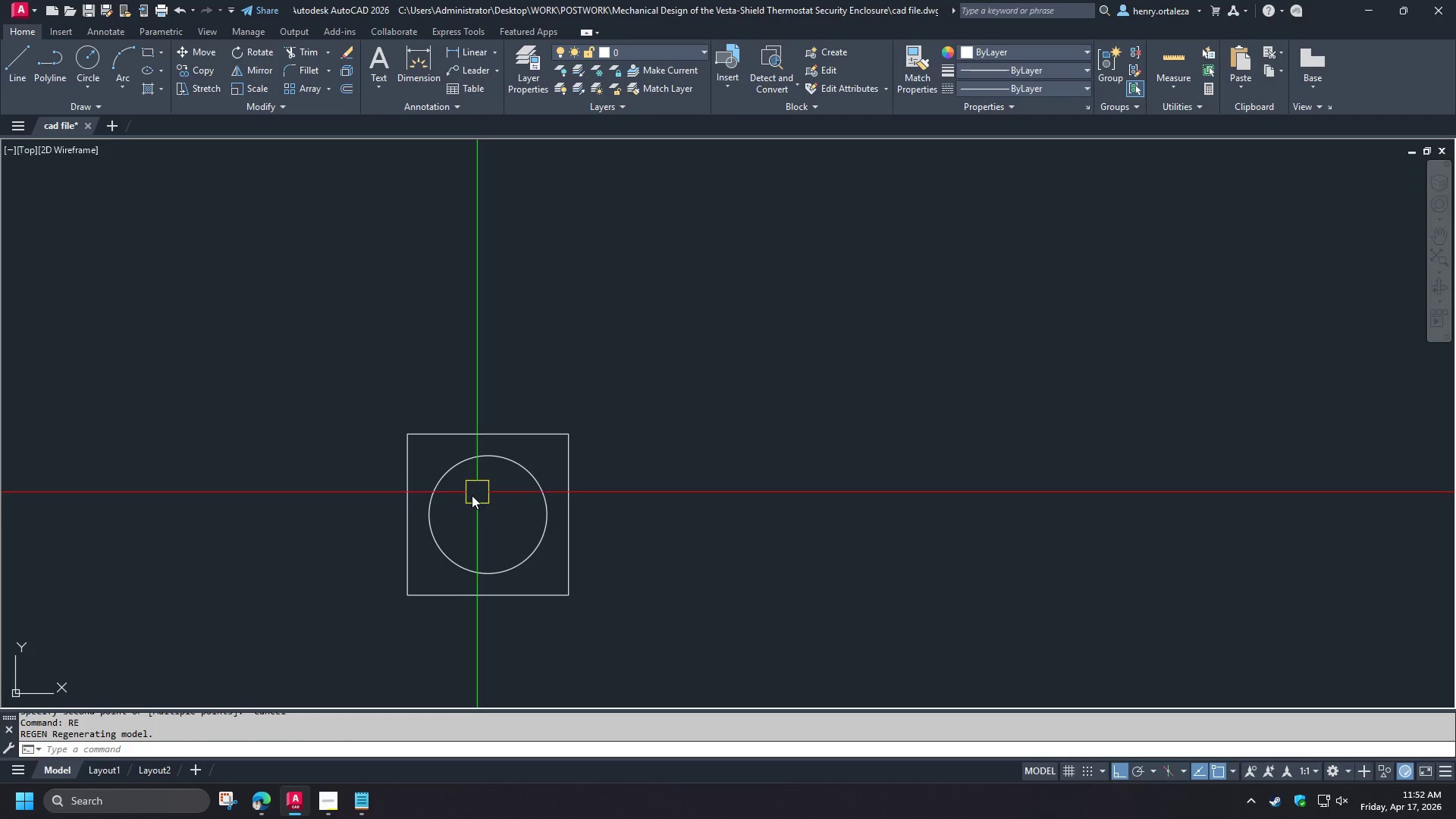 
key(L)
 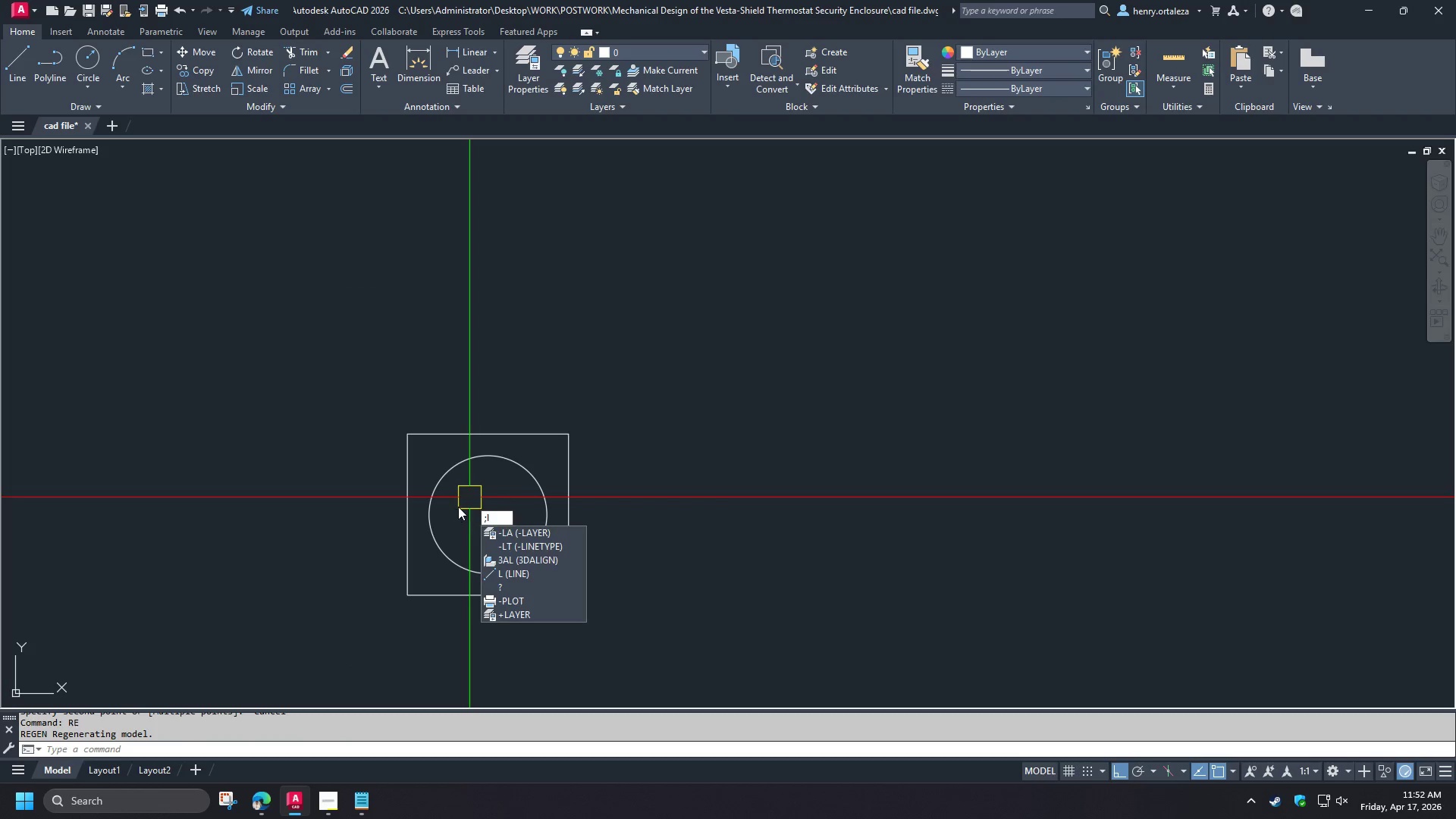 
scroll: coordinate [479, 490], scroll_direction: down, amount: 2.0
 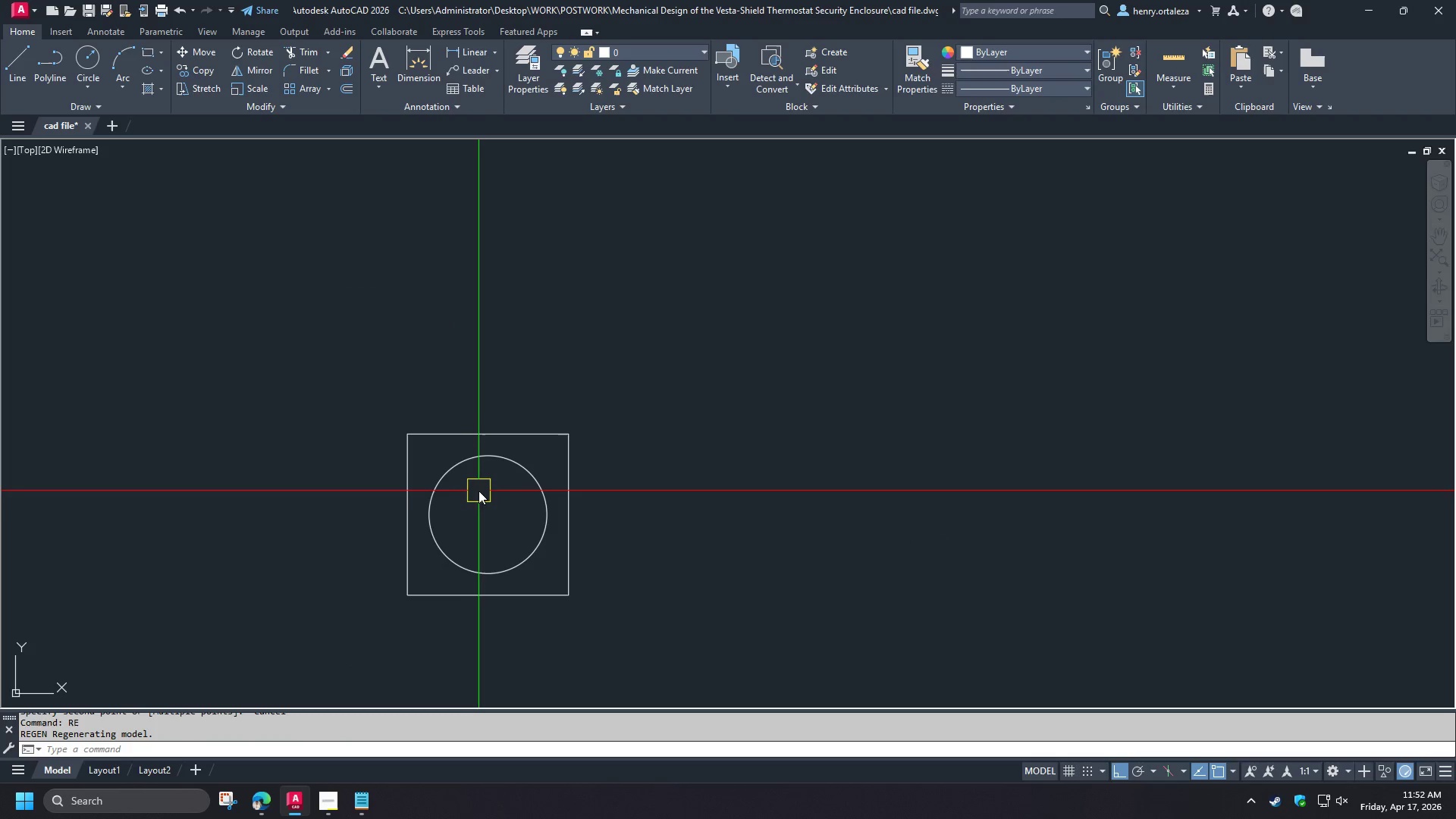 
key(Escape)
 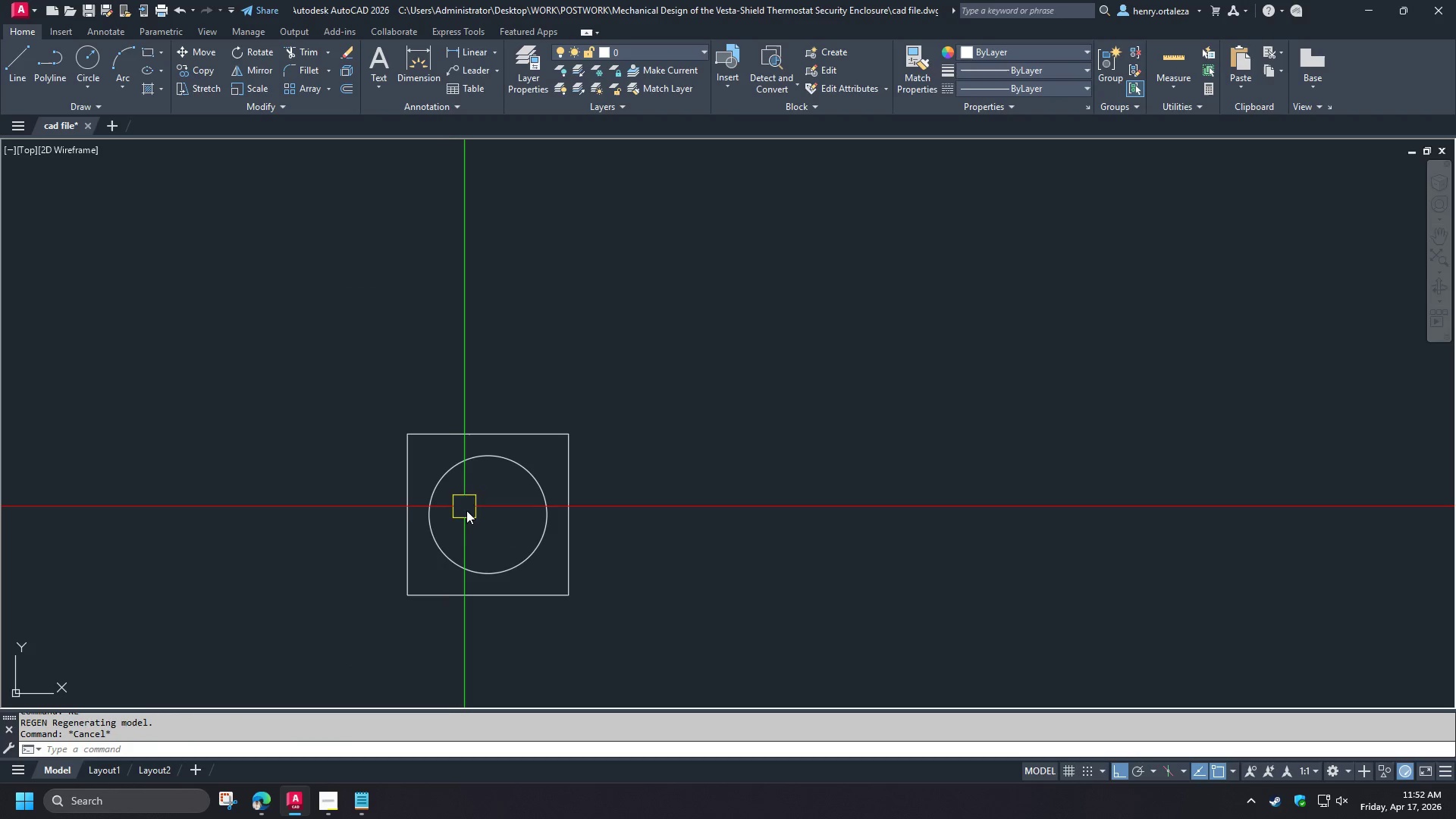 
key(L)
 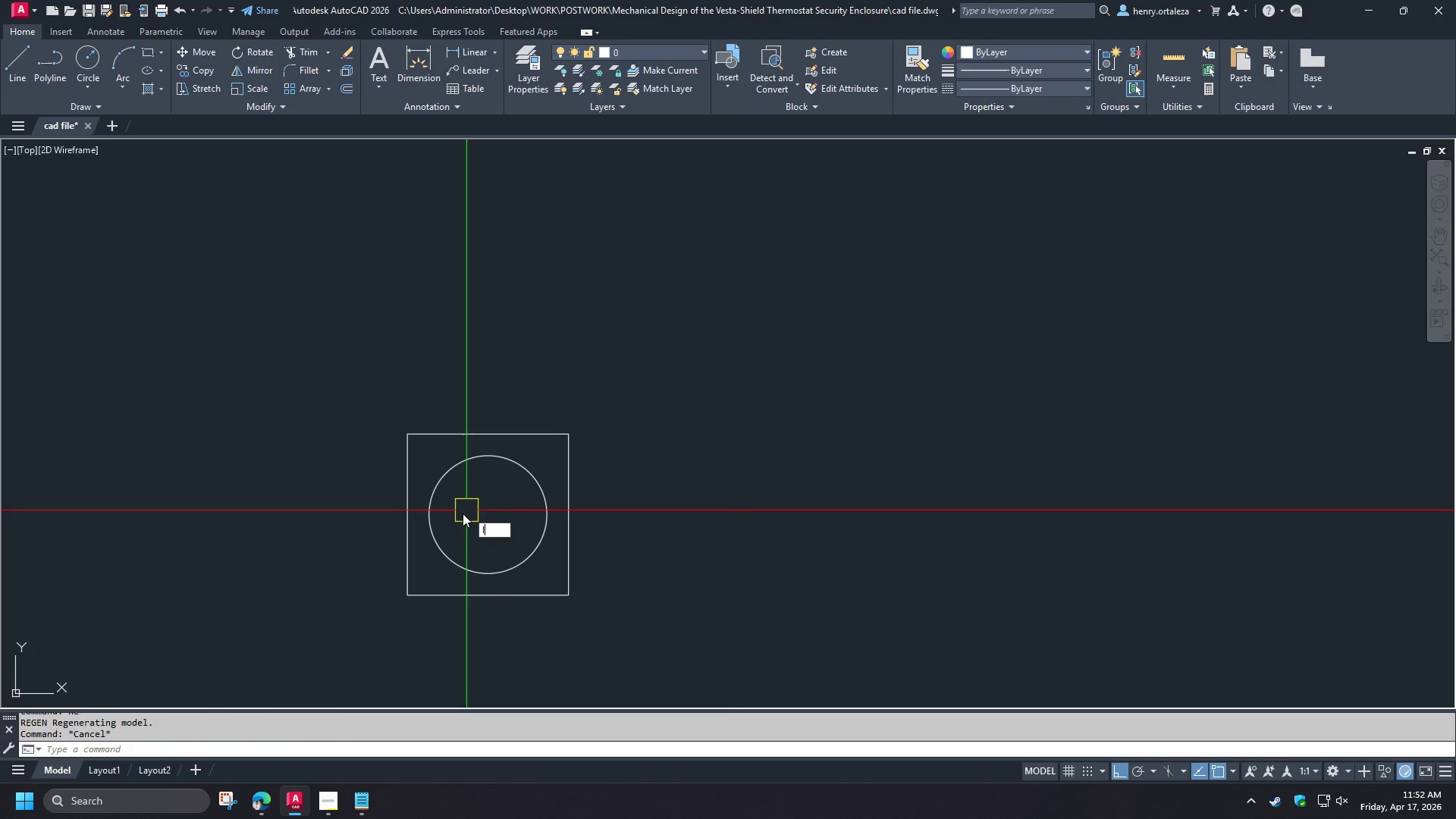 
key(Space)
 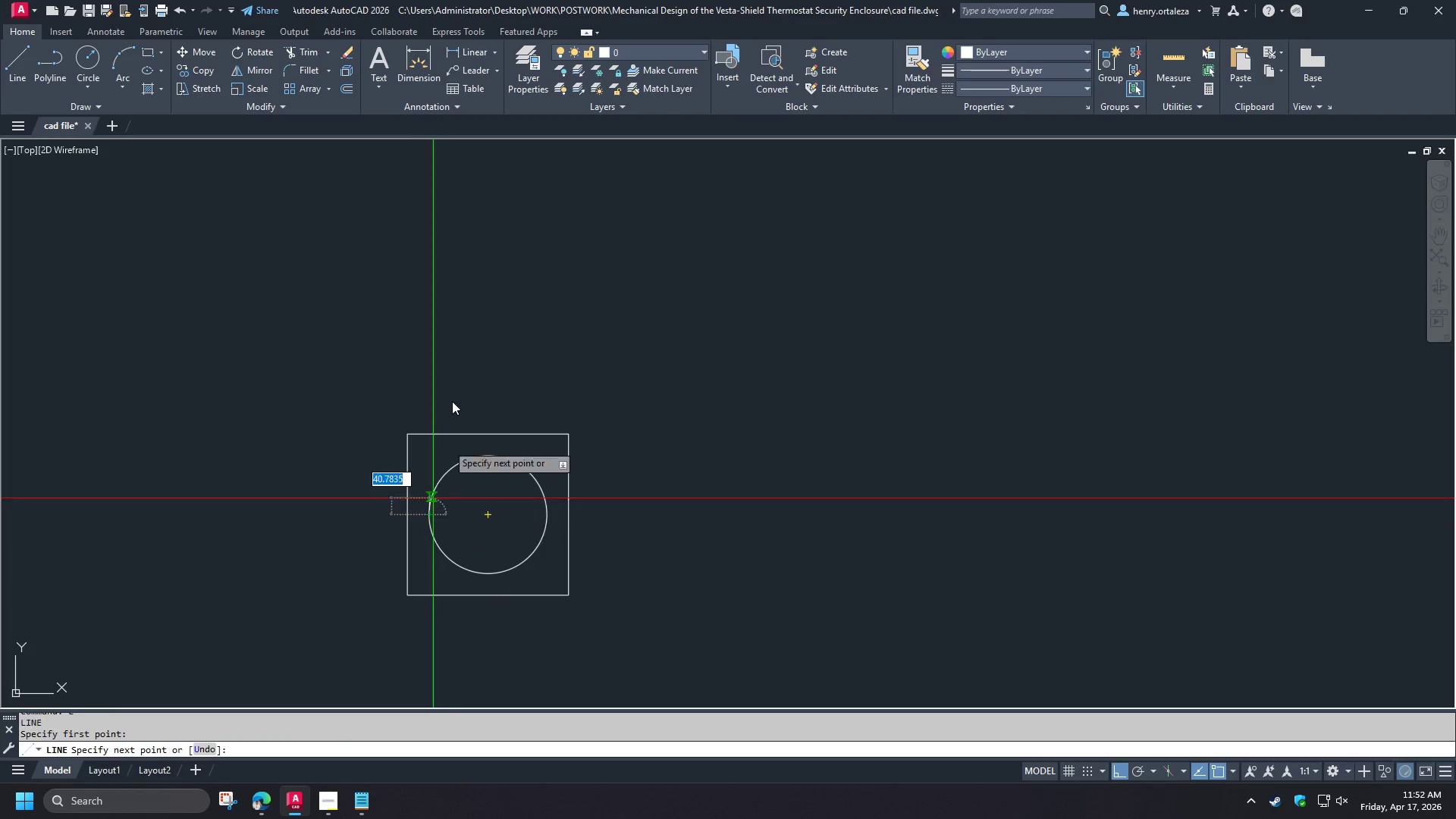 
key(Space)
 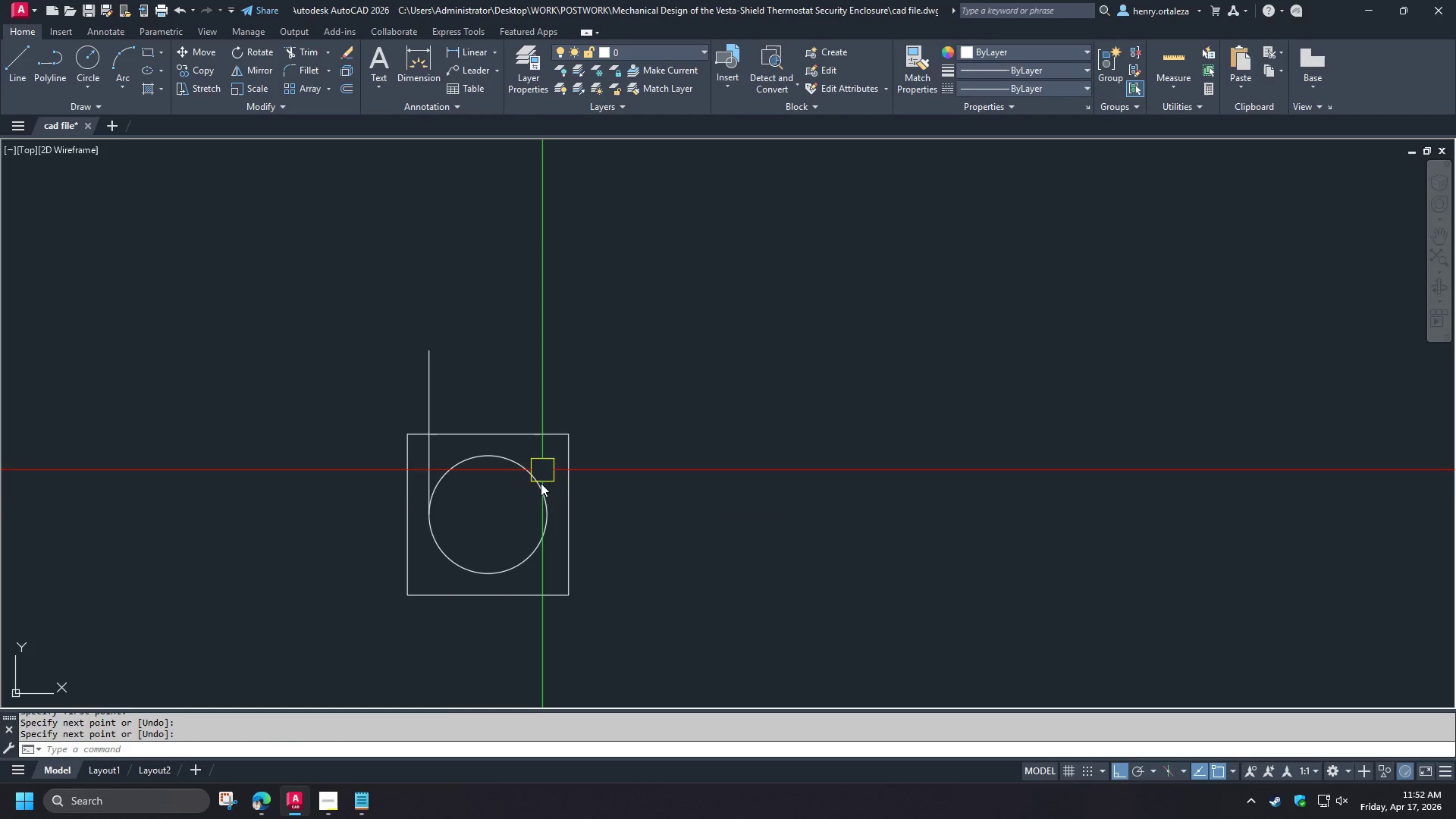 
key(Space)
 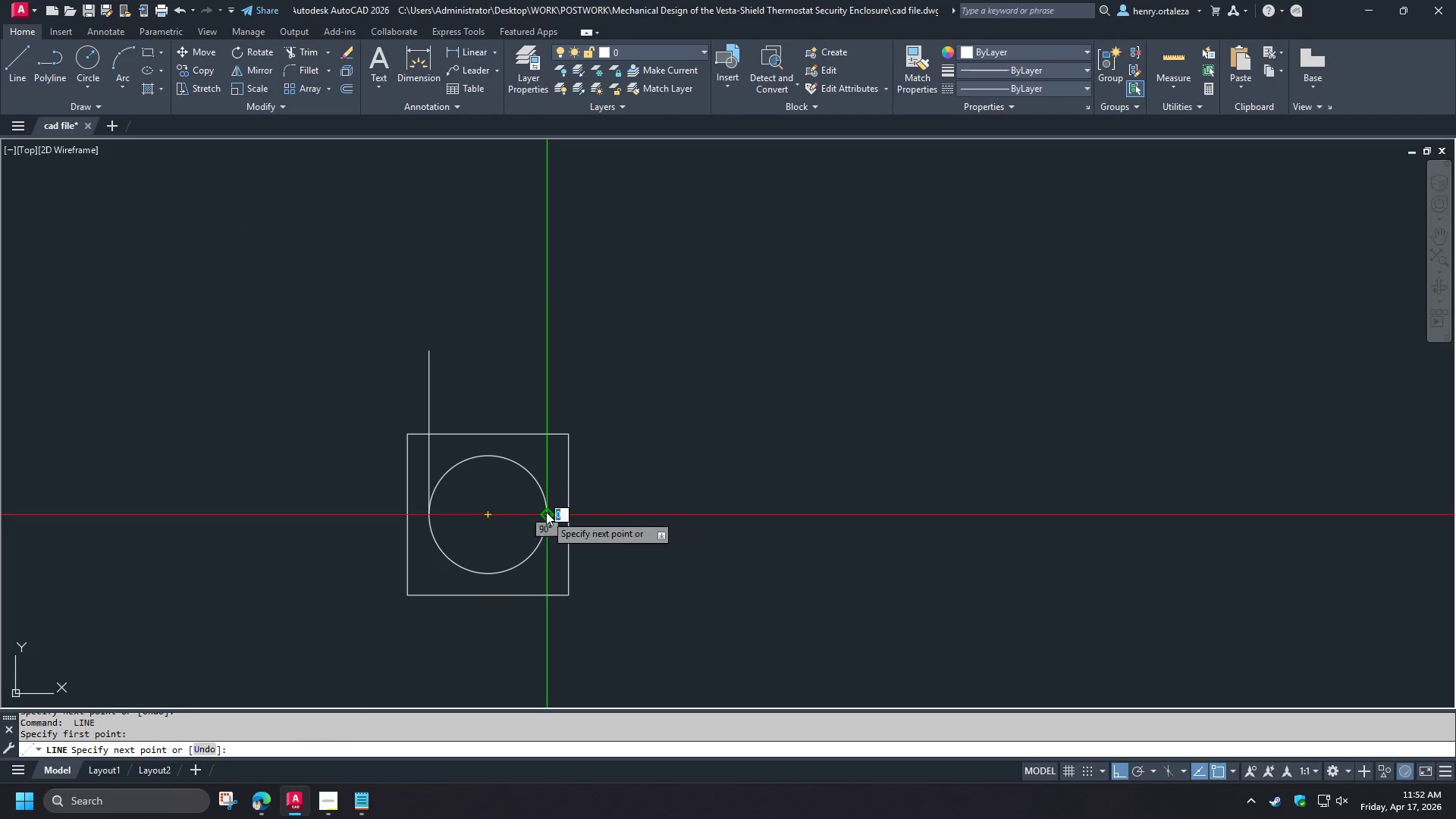 
double_click([551, 349])
 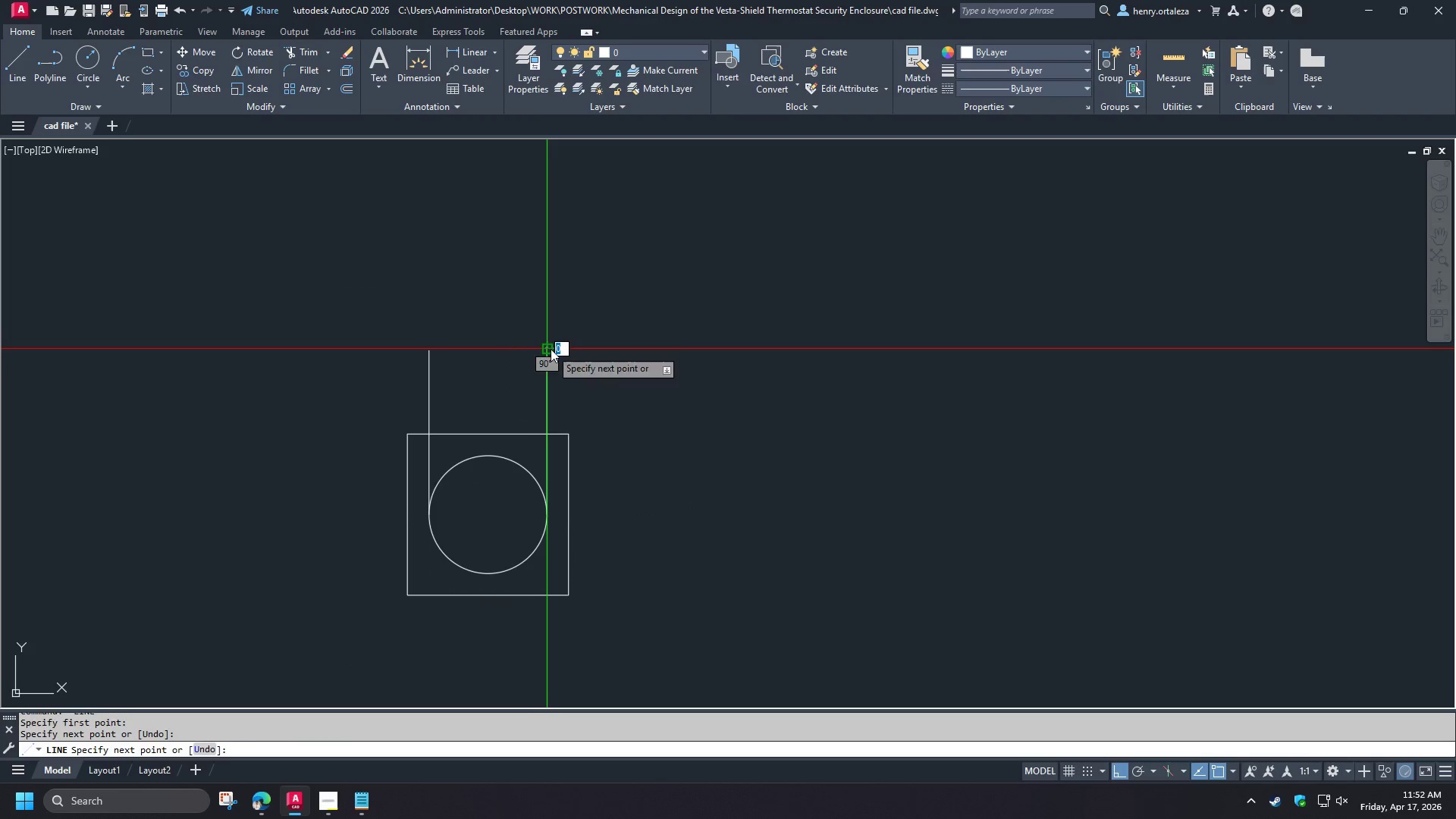 
key(Space)
 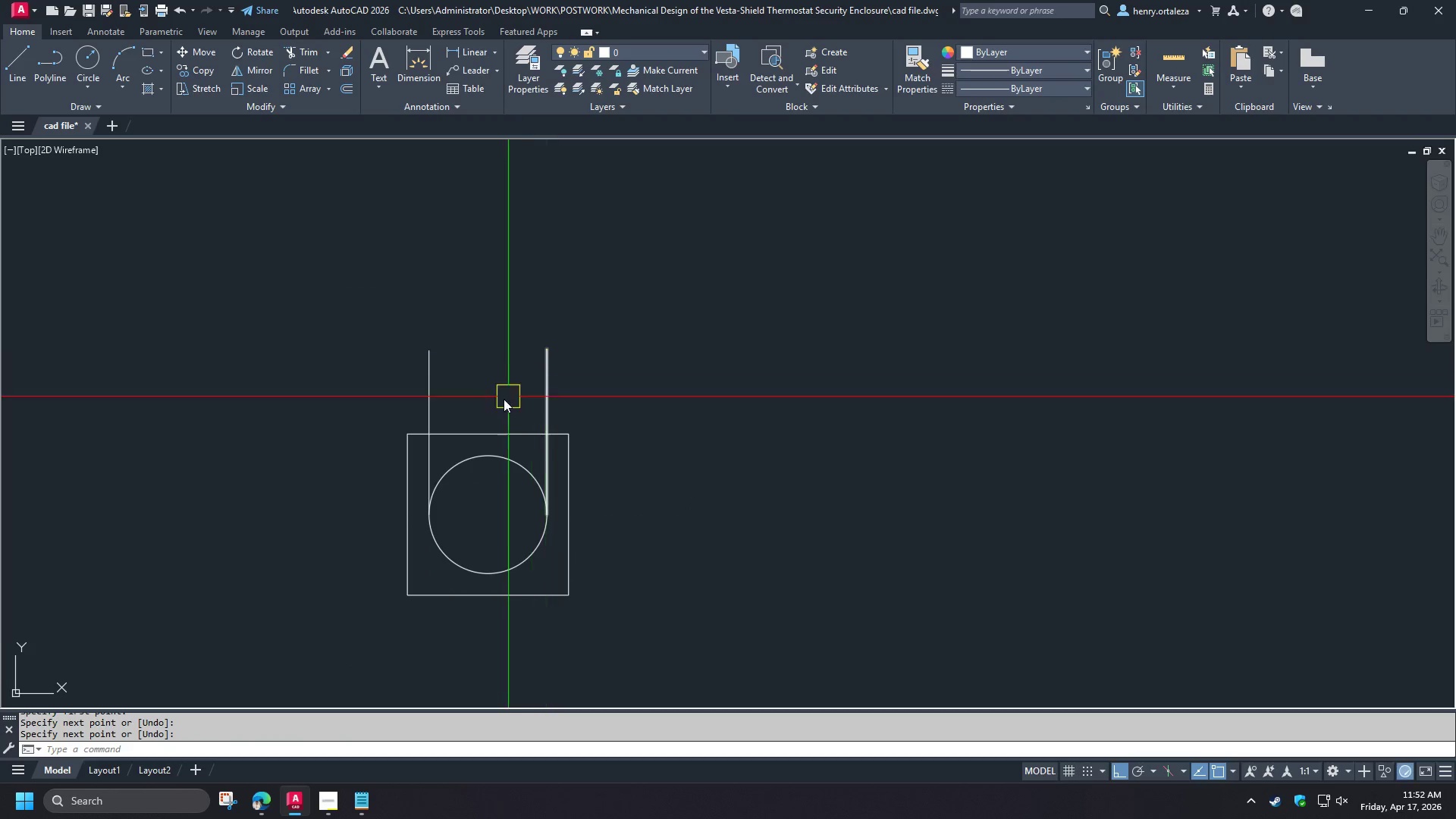 
scroll: coordinate [472, 410], scroll_direction: up, amount: 3.0
 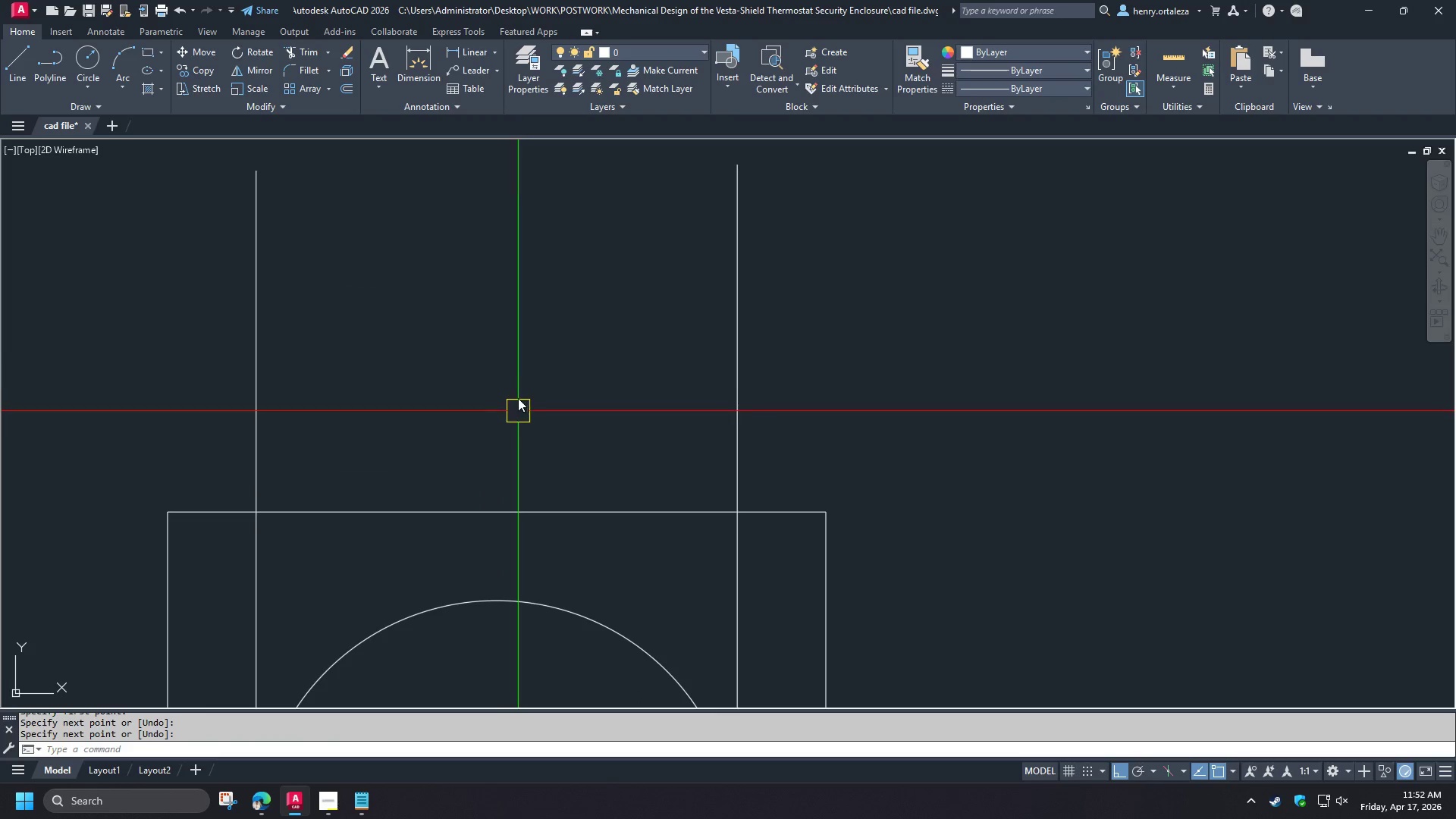 
scroll: coordinate [513, 392], scroll_direction: down, amount: 1.0
 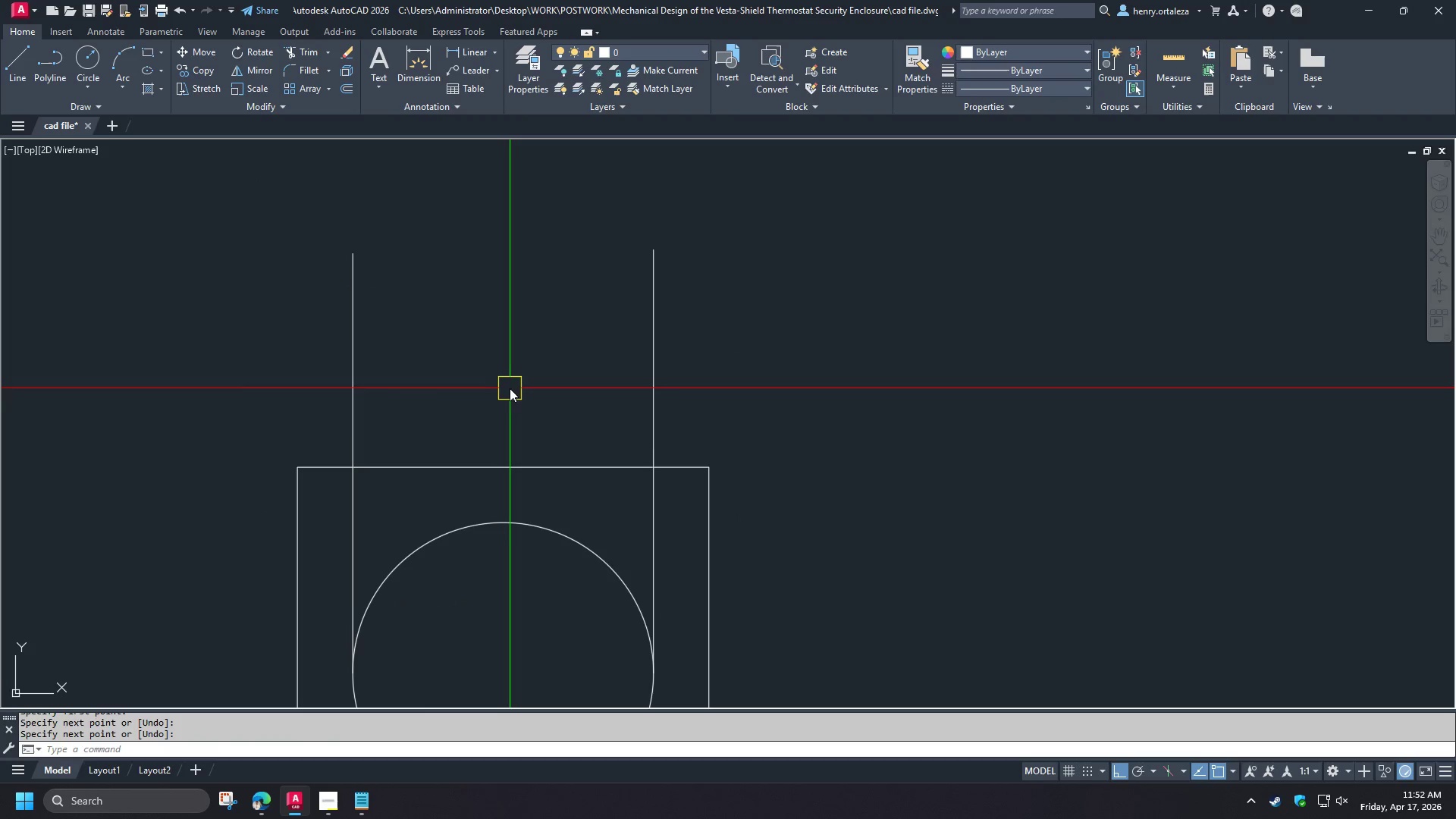 
key(L)
 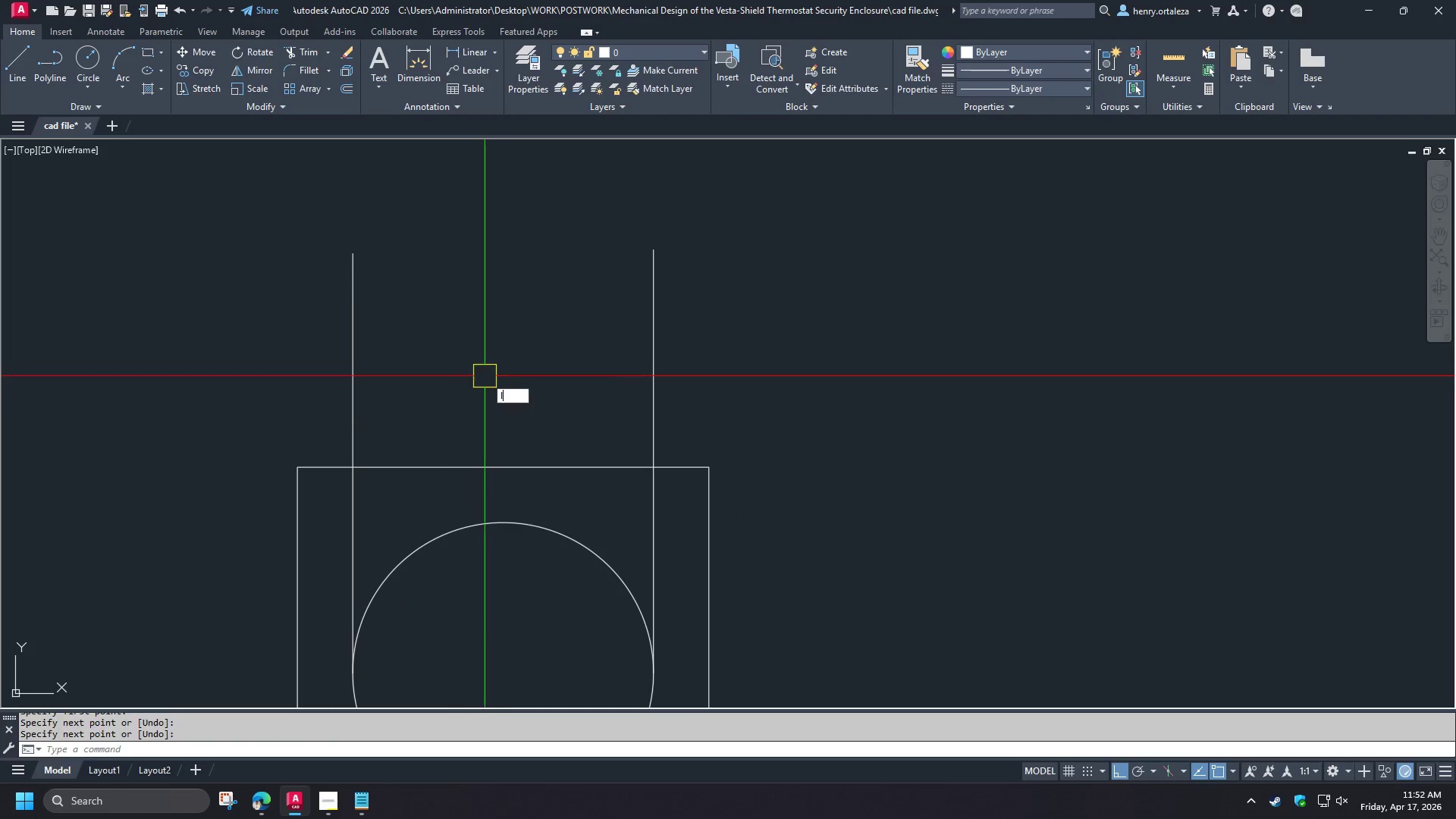 
key(Space)
 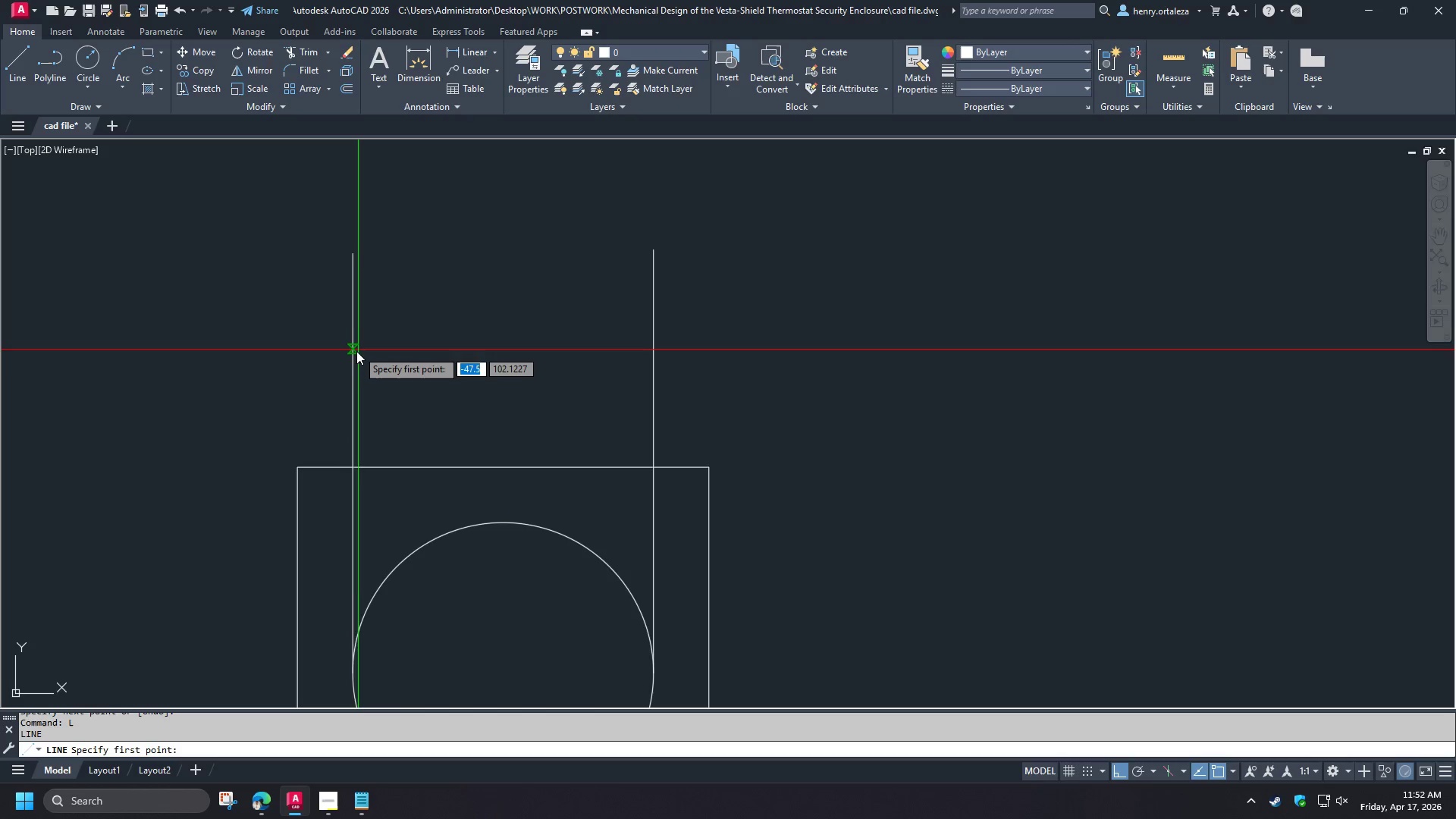 
left_click([356, 353])
 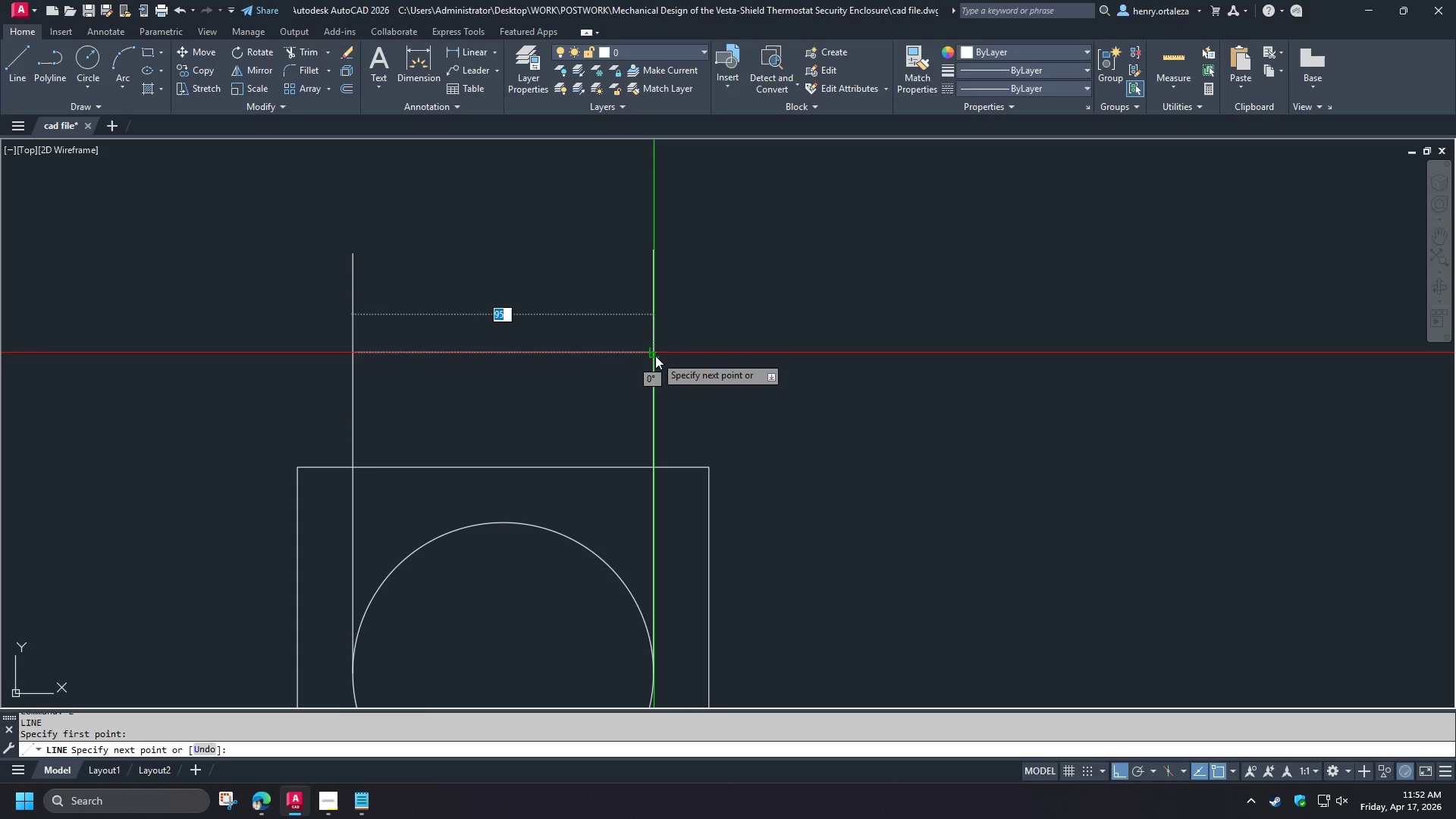 
left_click([655, 356])
 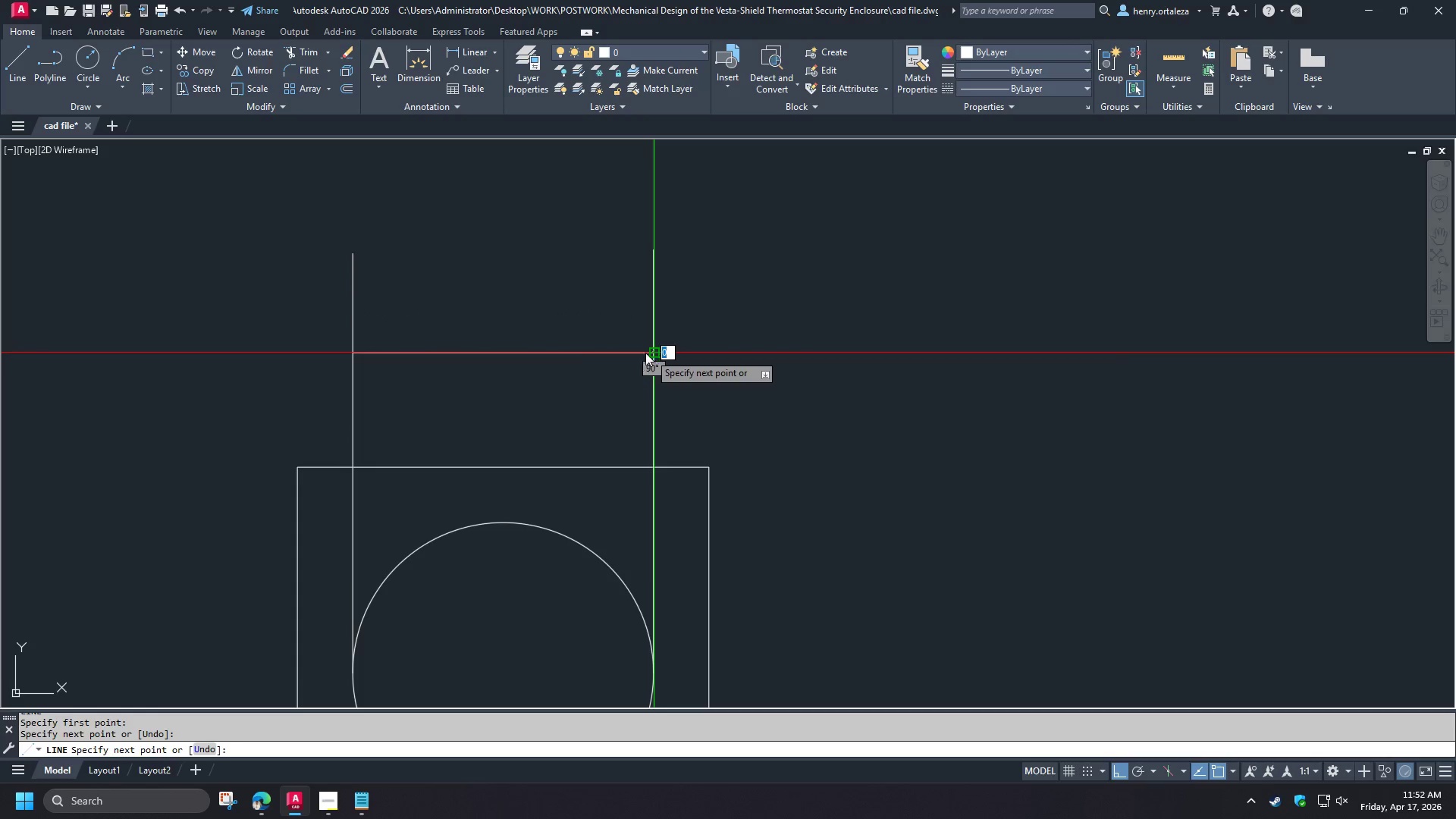 
key(Space)
 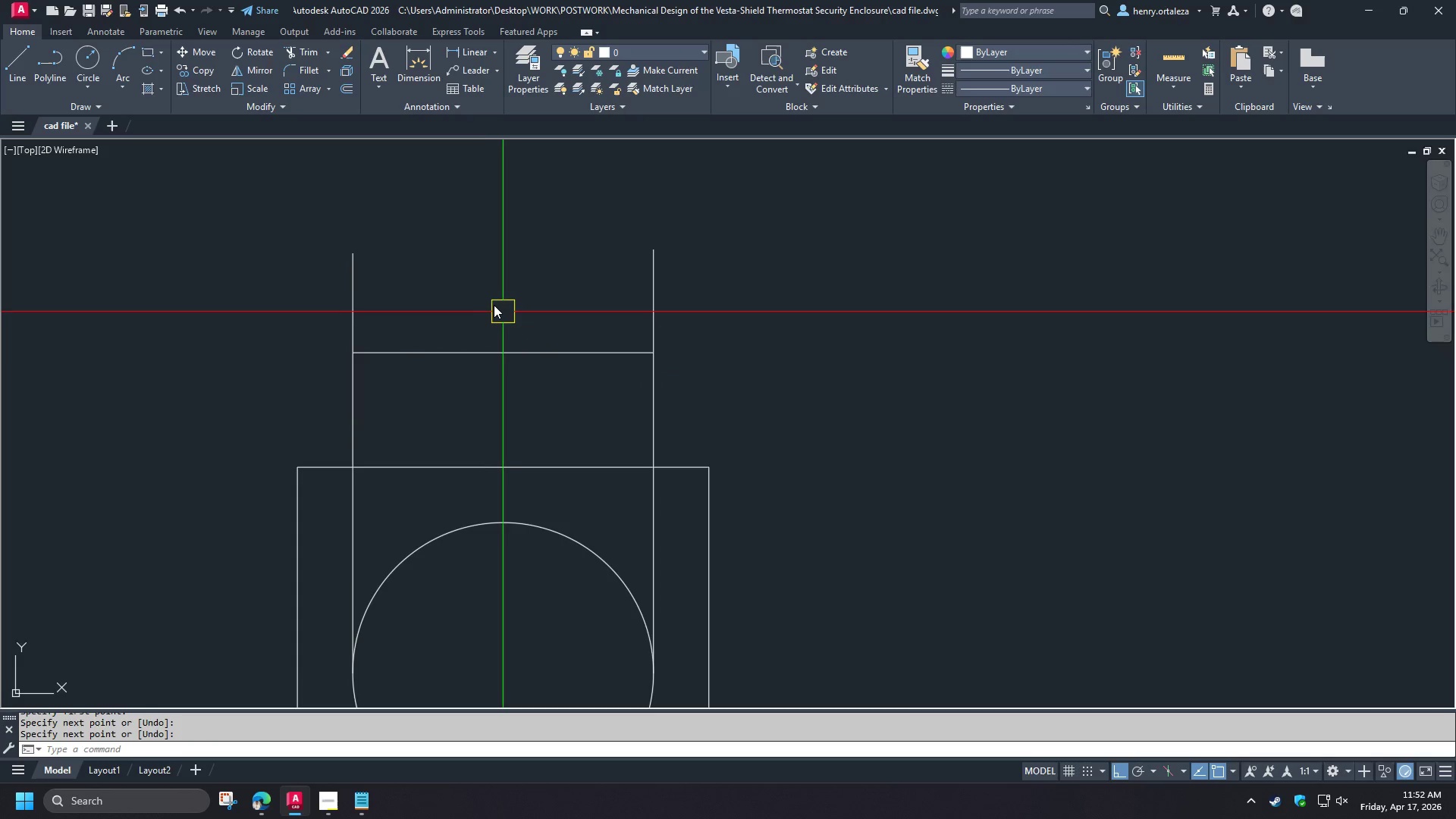 
scroll: coordinate [488, 300], scroll_direction: up, amount: 2.0
 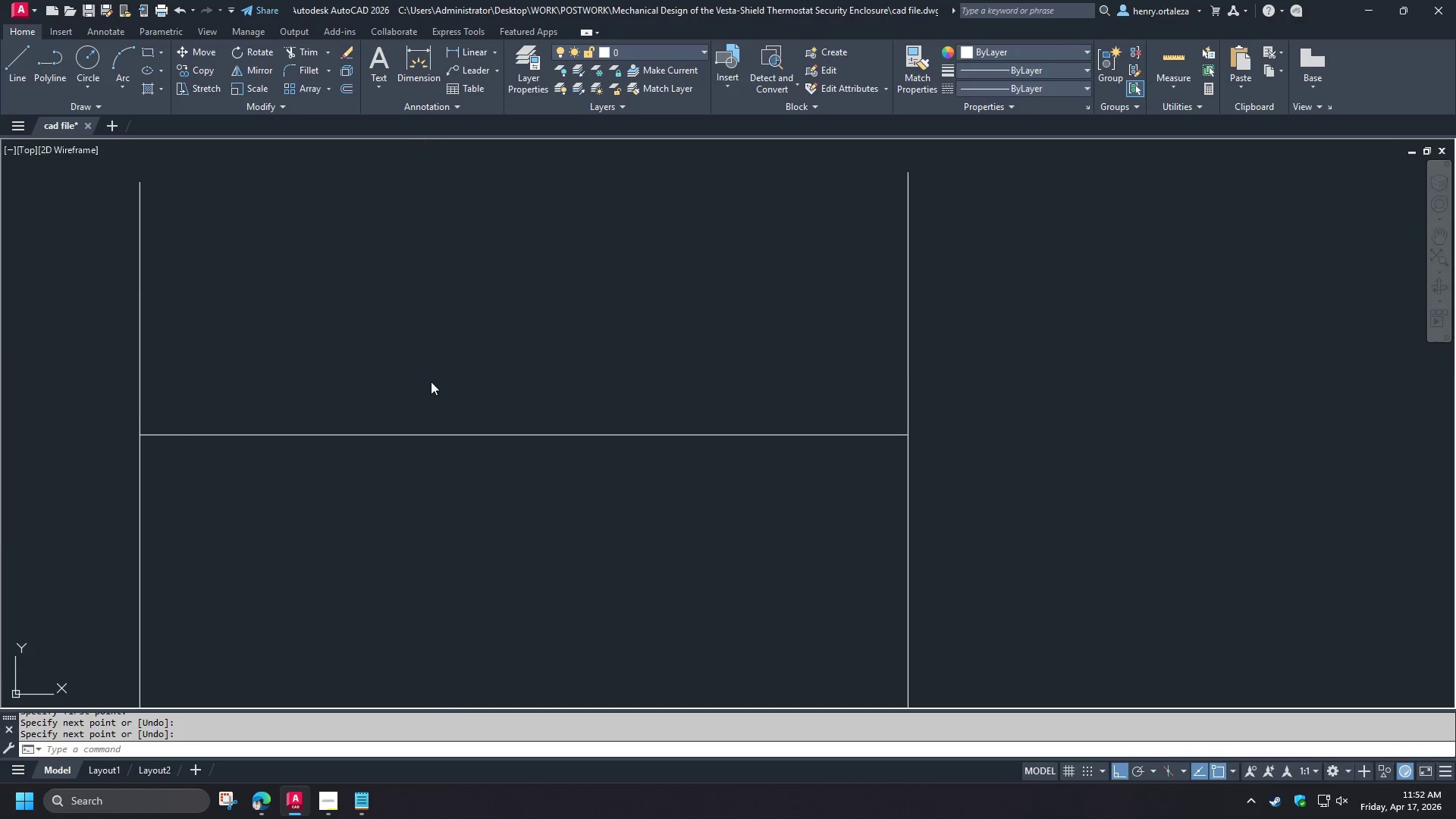 
scroll: coordinate [444, 432], scroll_direction: down, amount: 1.0
 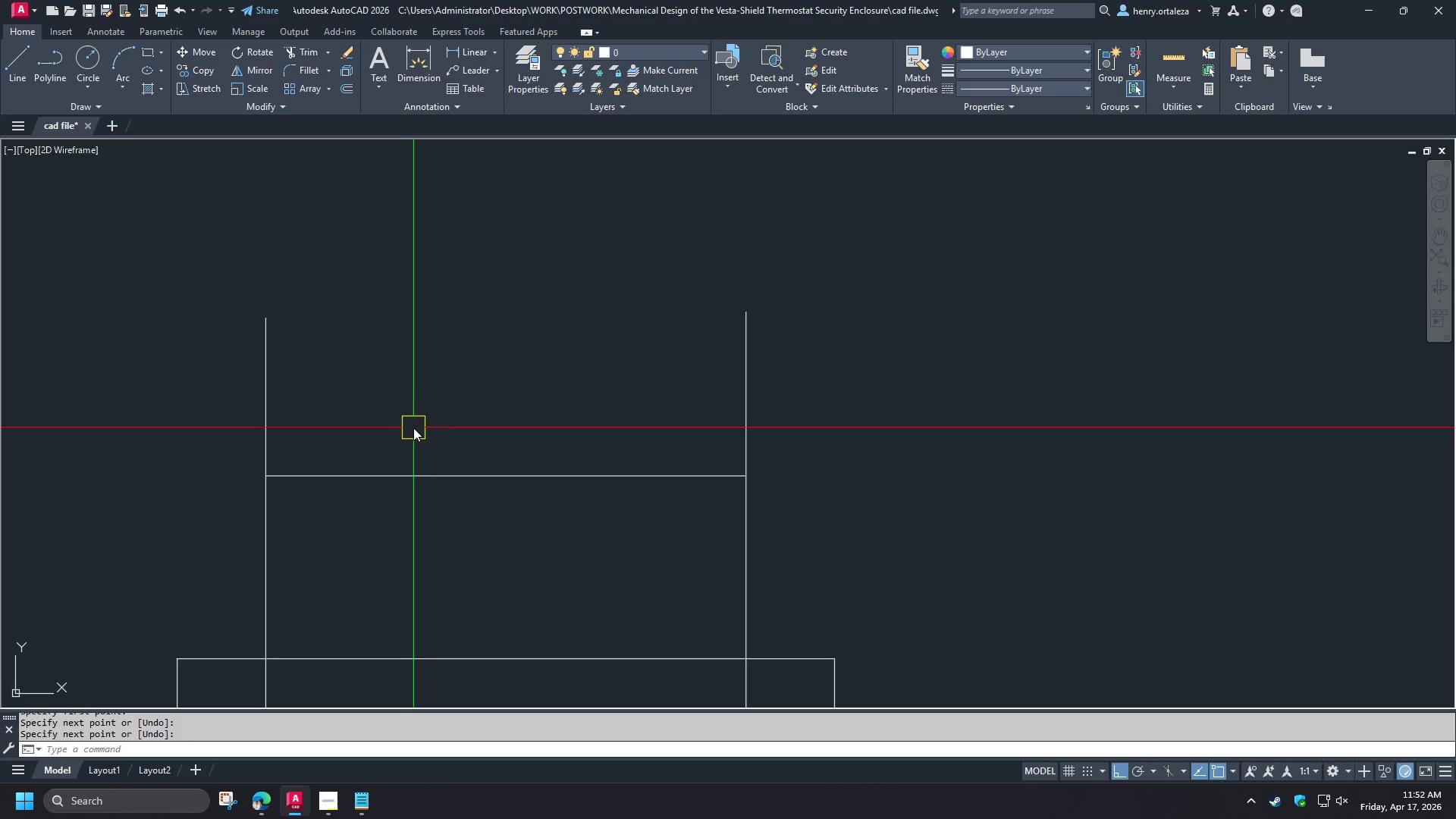 
type(tr )
 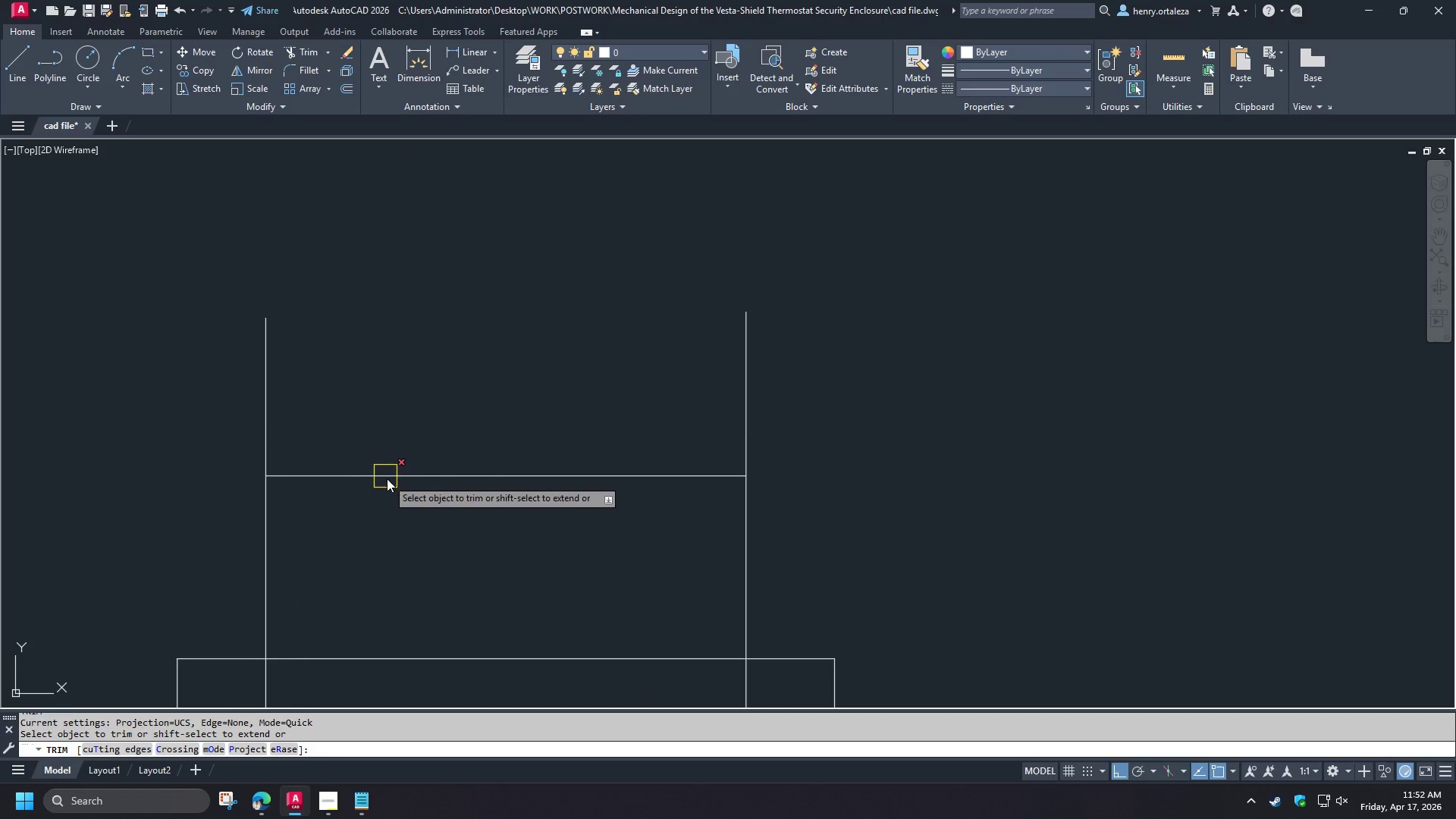 
left_click([387, 479])
 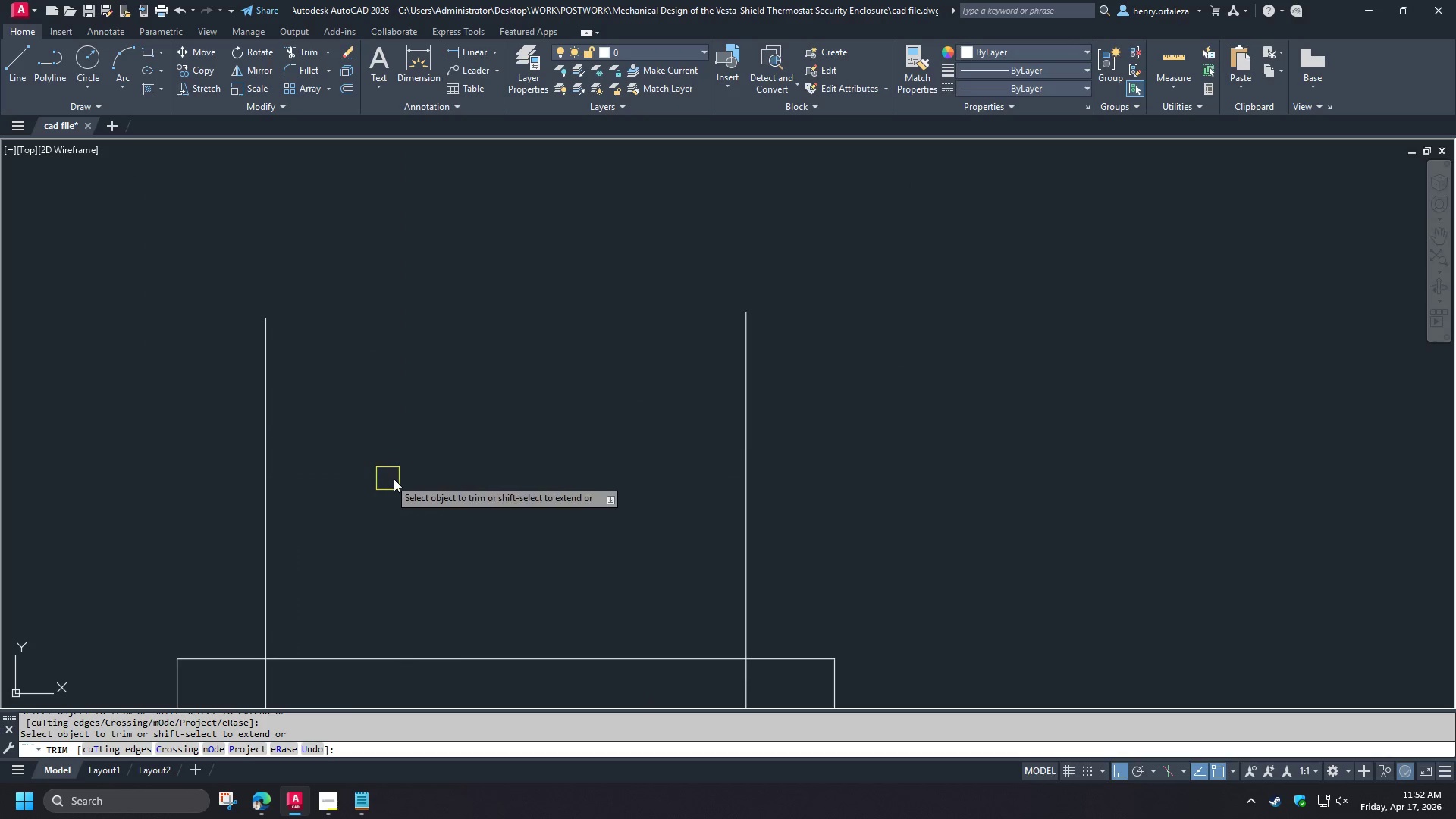 
key(Space)
 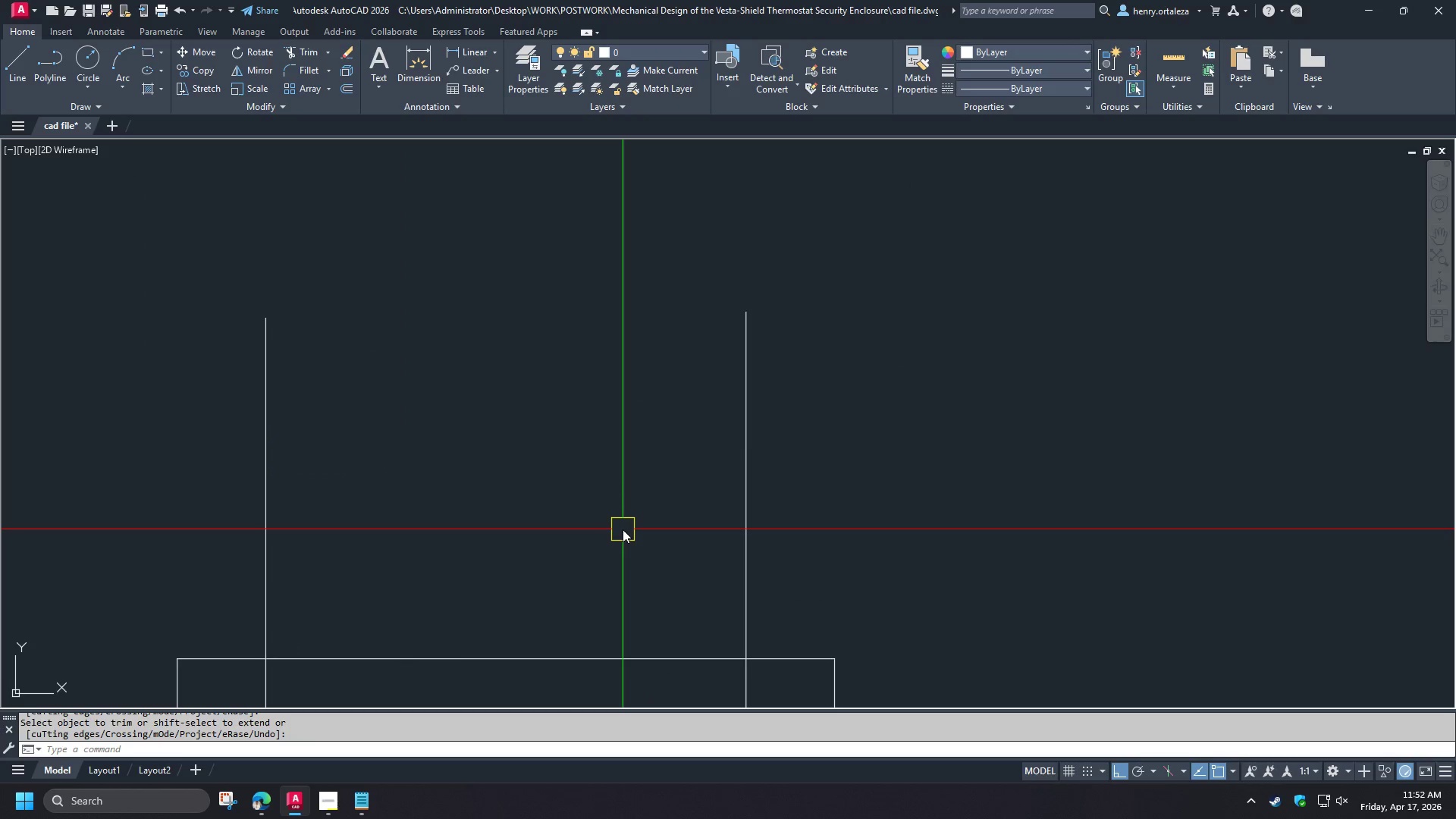 
key(Control+Z)
 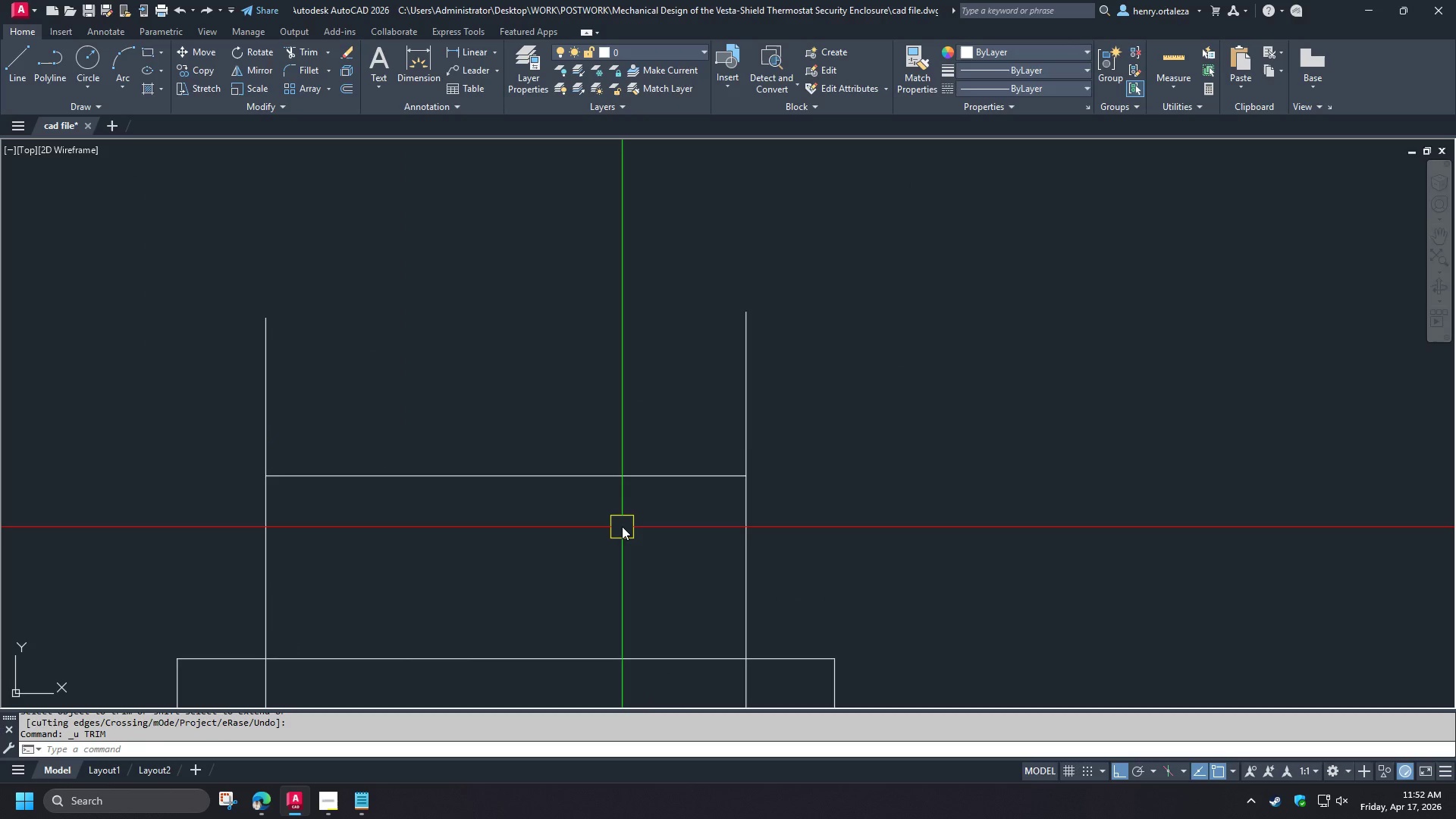 
type(tr )
 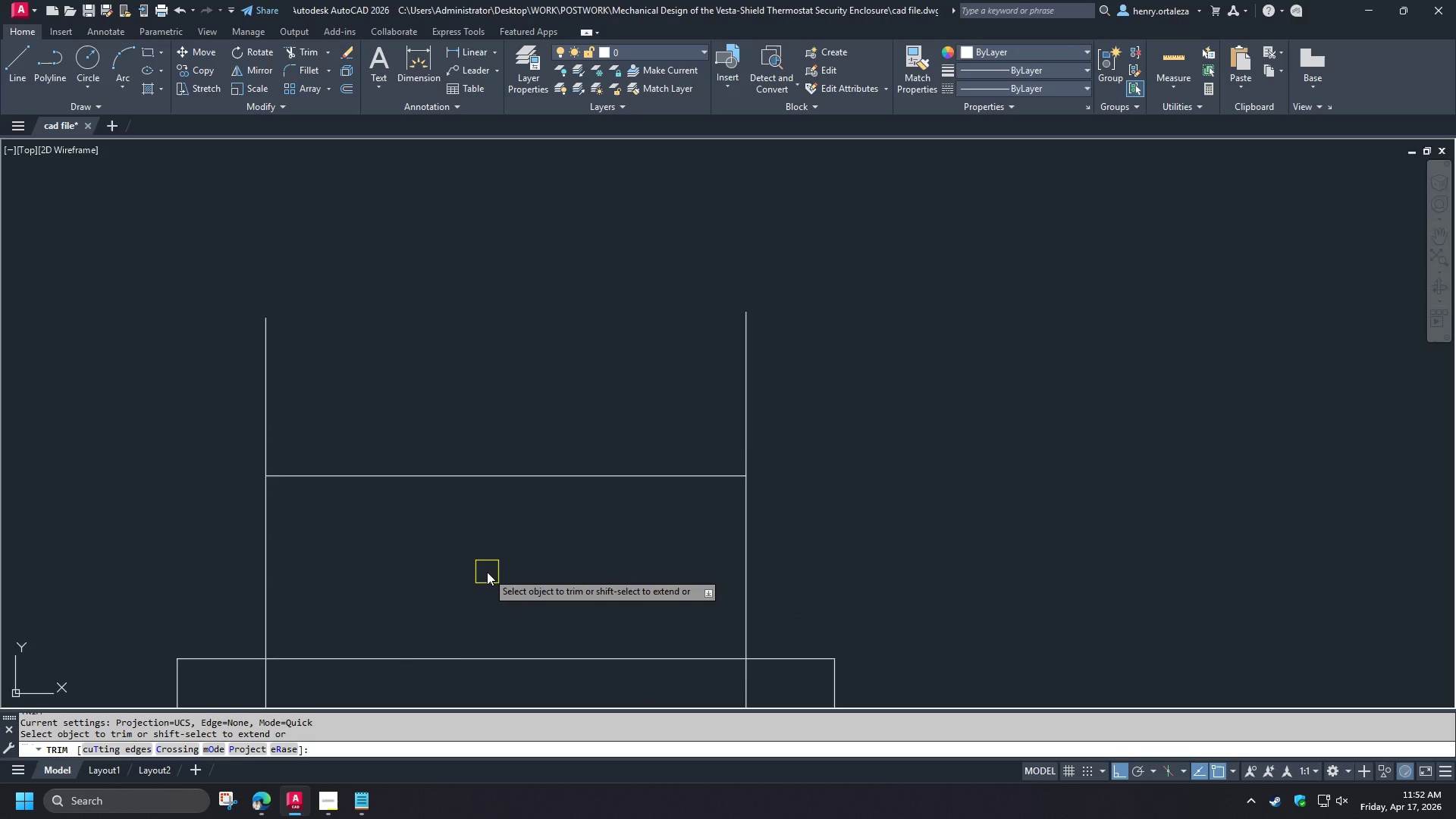 
key(O)
 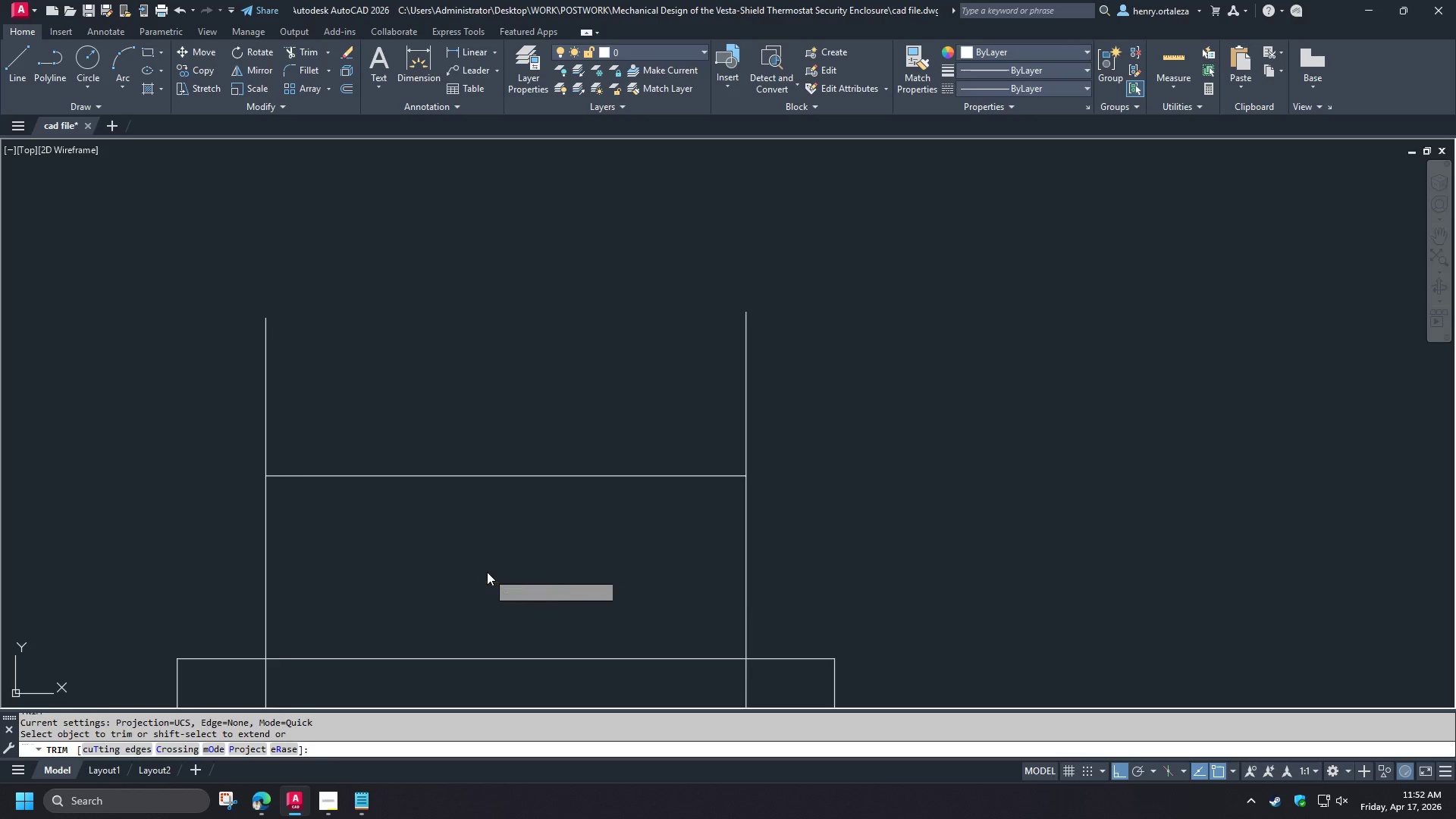 
key(Space)
 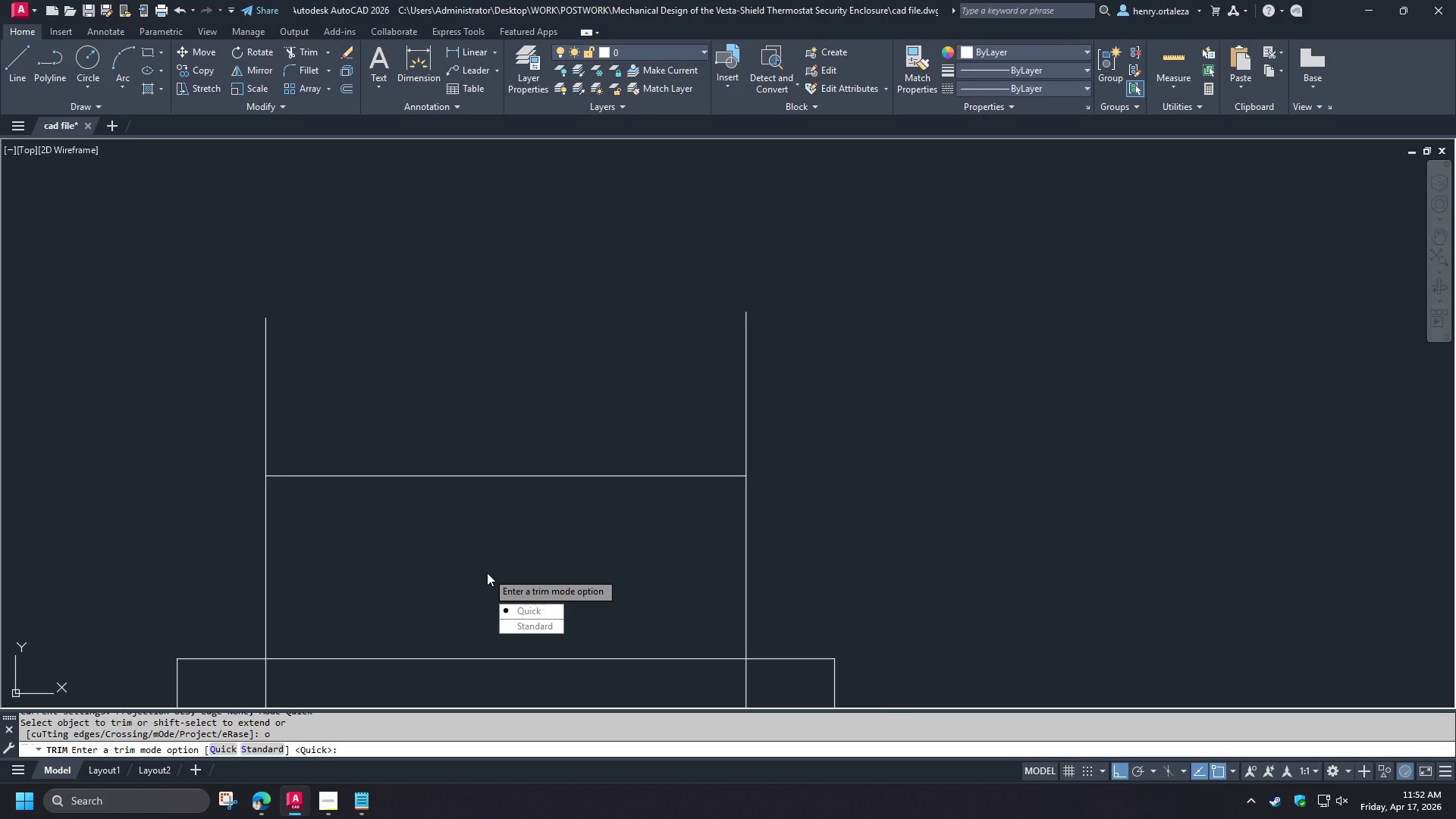 
key(S)
 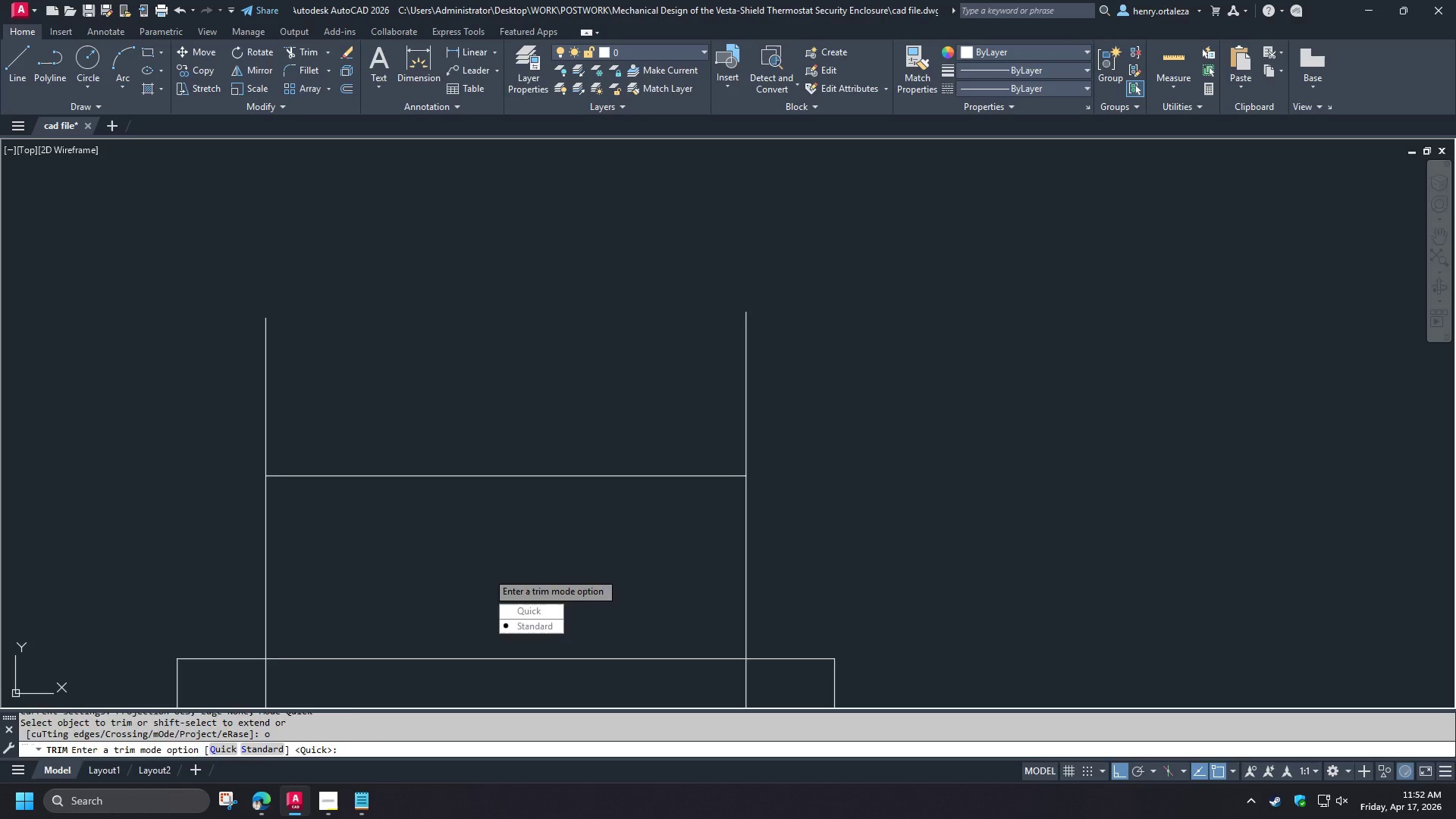 
key(Space)
 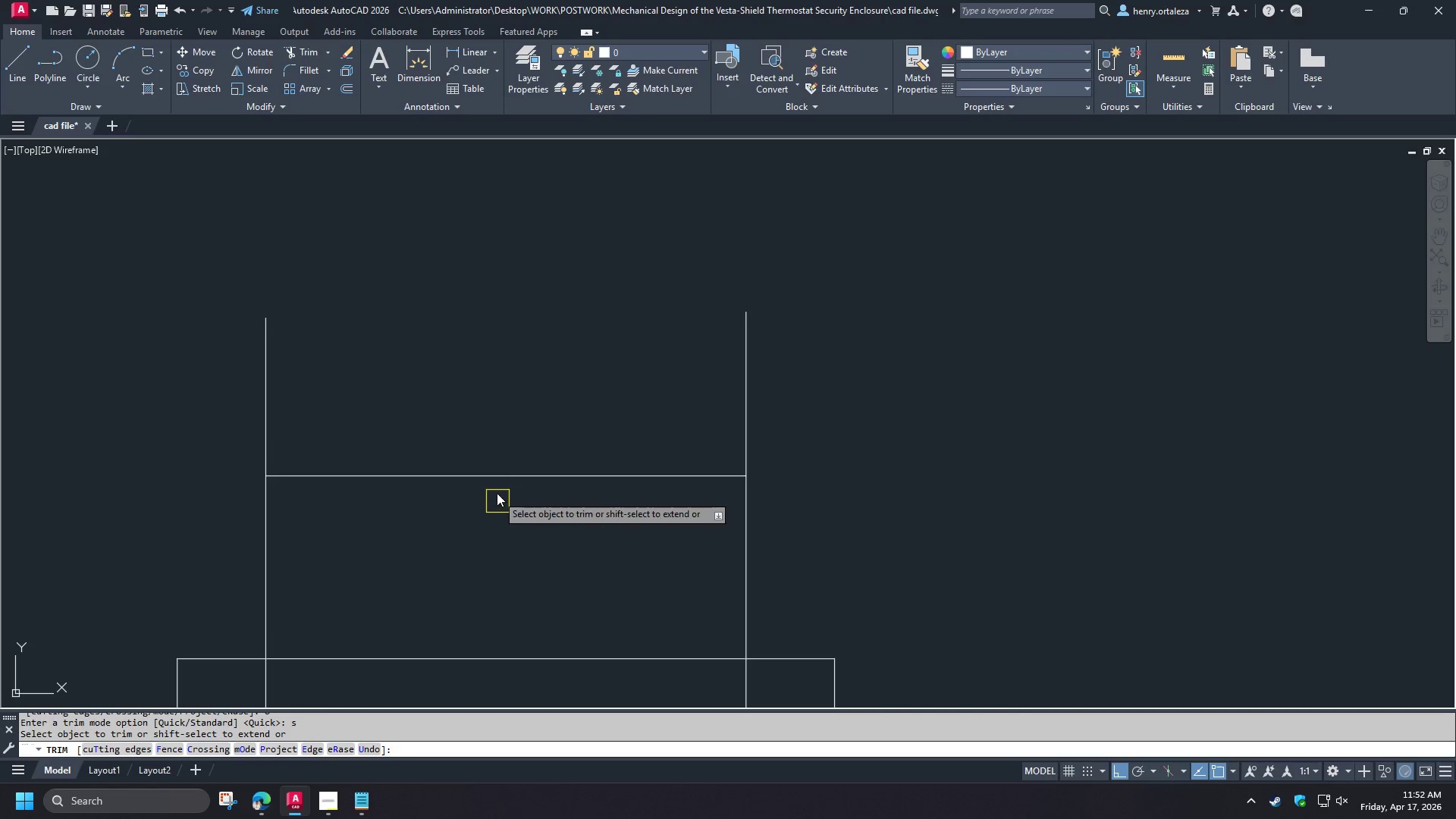 
left_click([494, 484])
 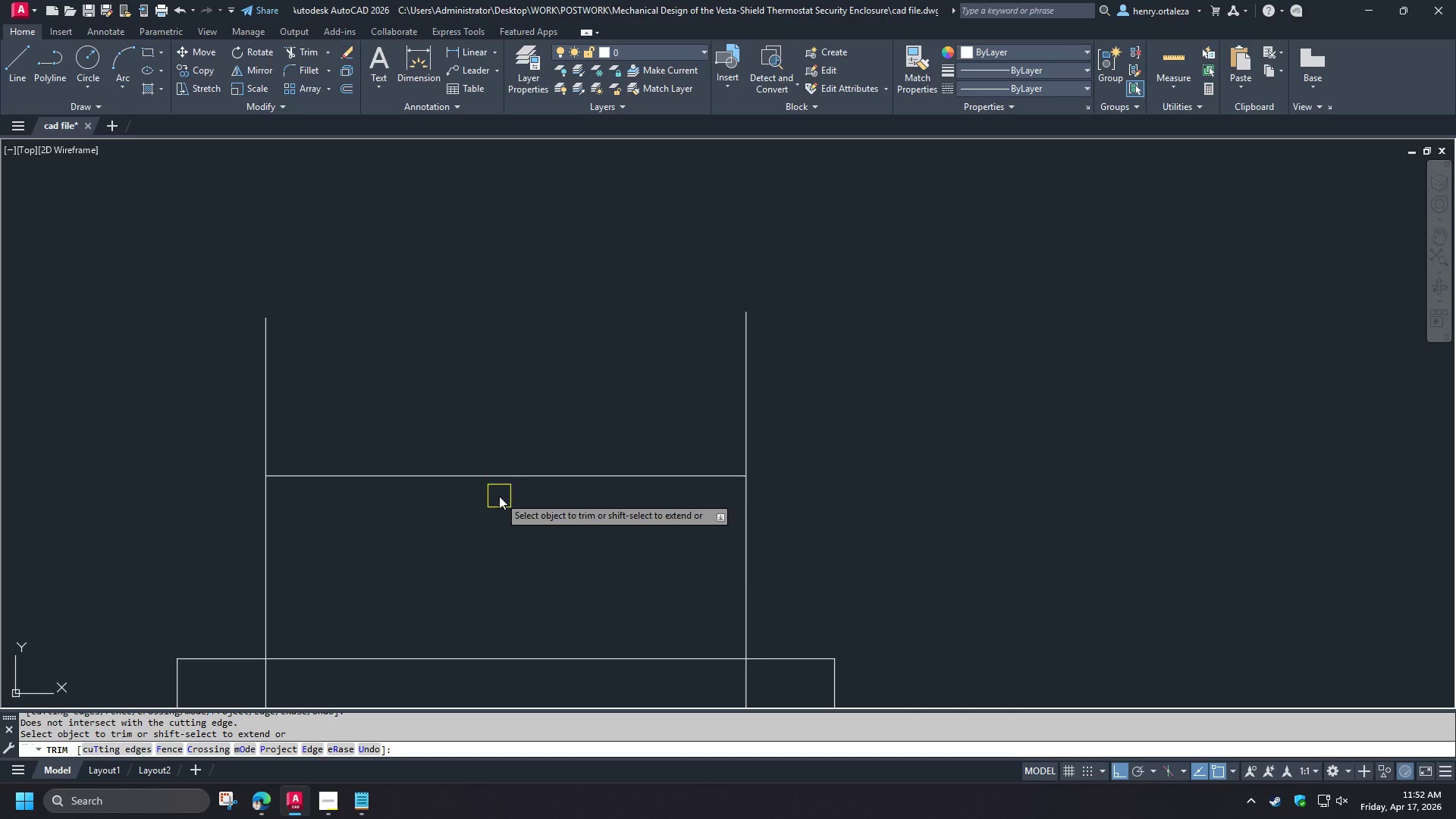 
type( tr )
 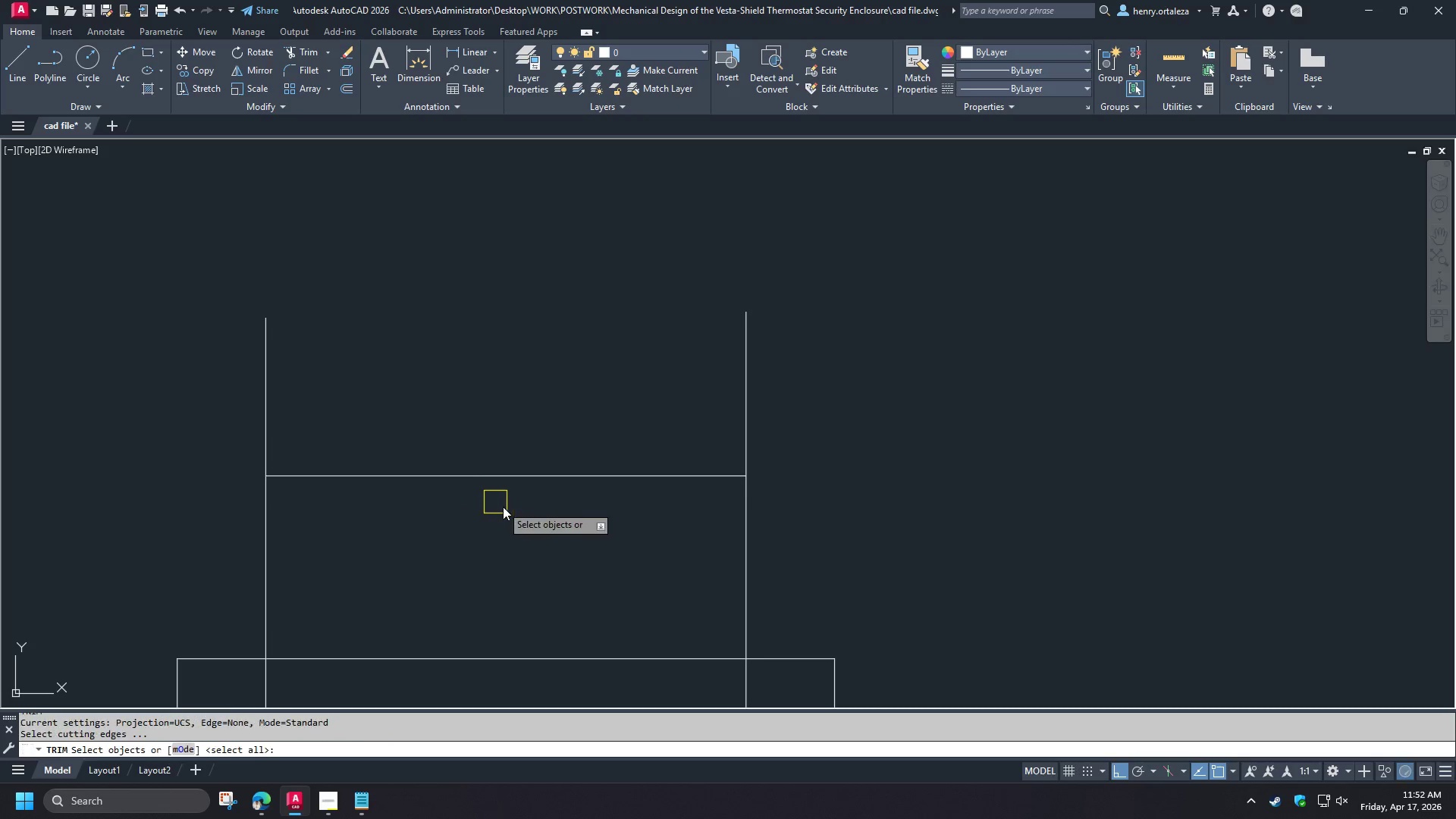 
left_click_drag(start_coordinate=[503, 507], to_coordinate=[500, 496])
 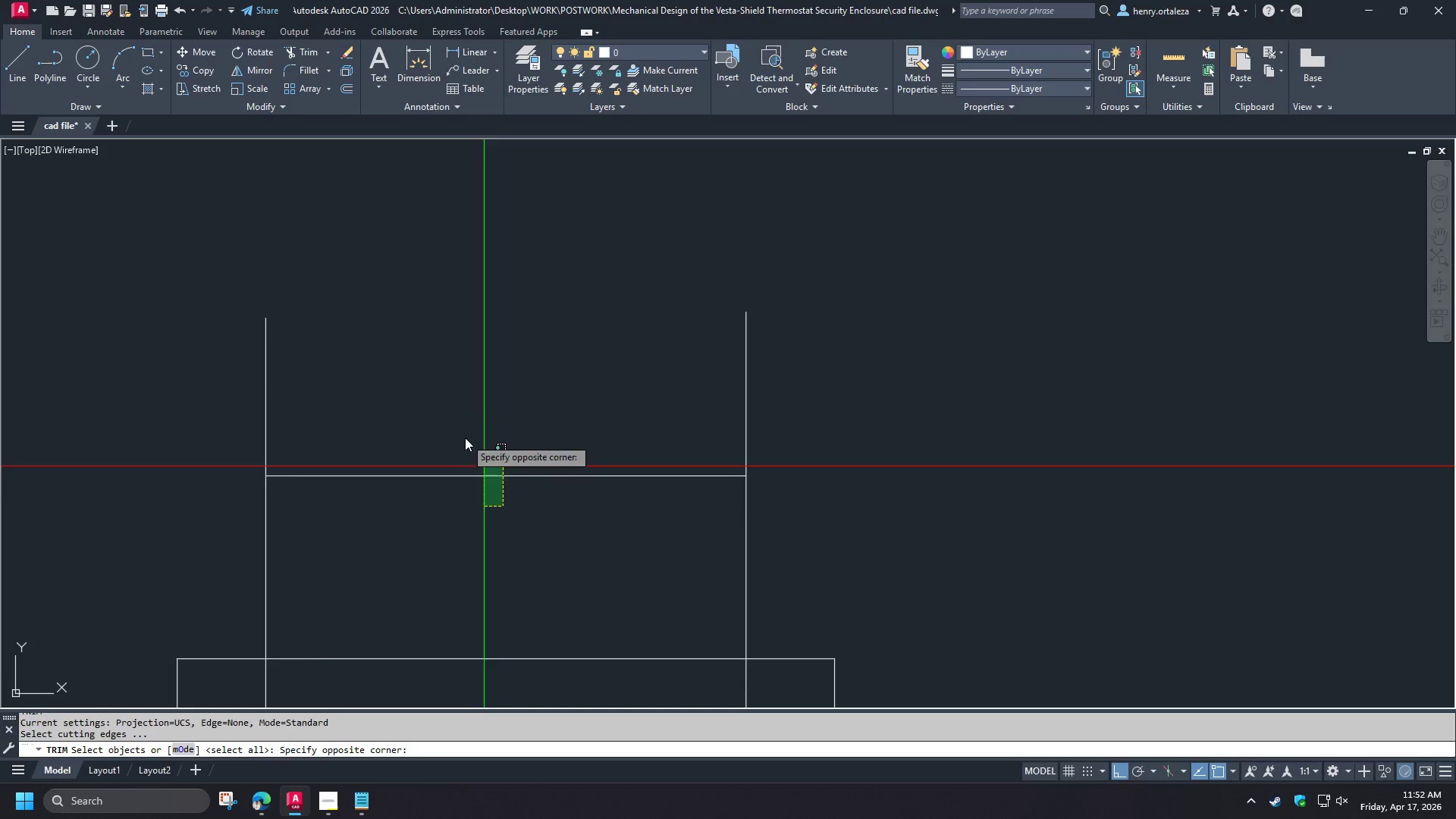 
left_click_drag(start_coordinate=[465, 438], to_coordinate=[467, 441])
 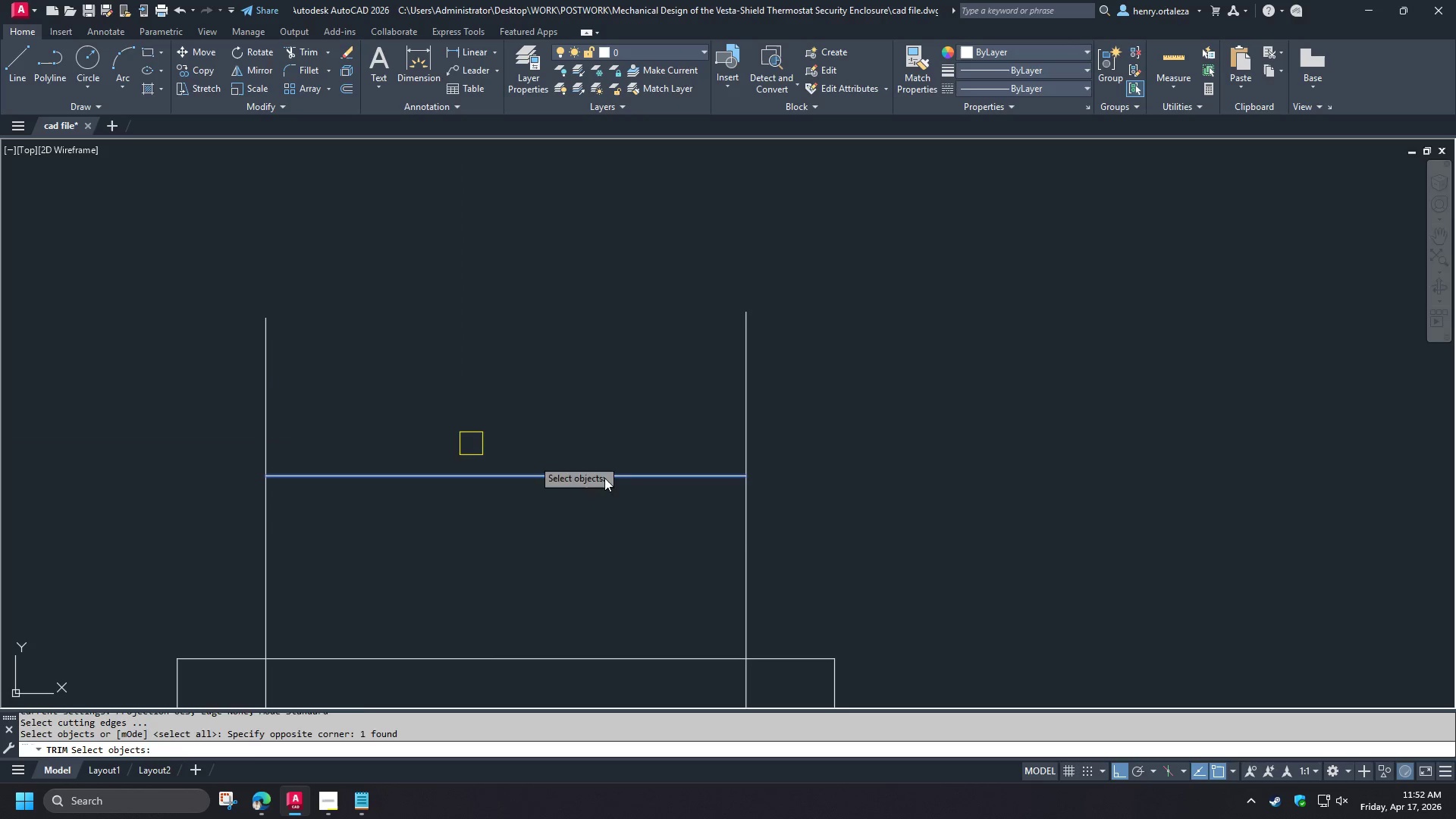 
hold_key(key=Space, duration=0.84)
 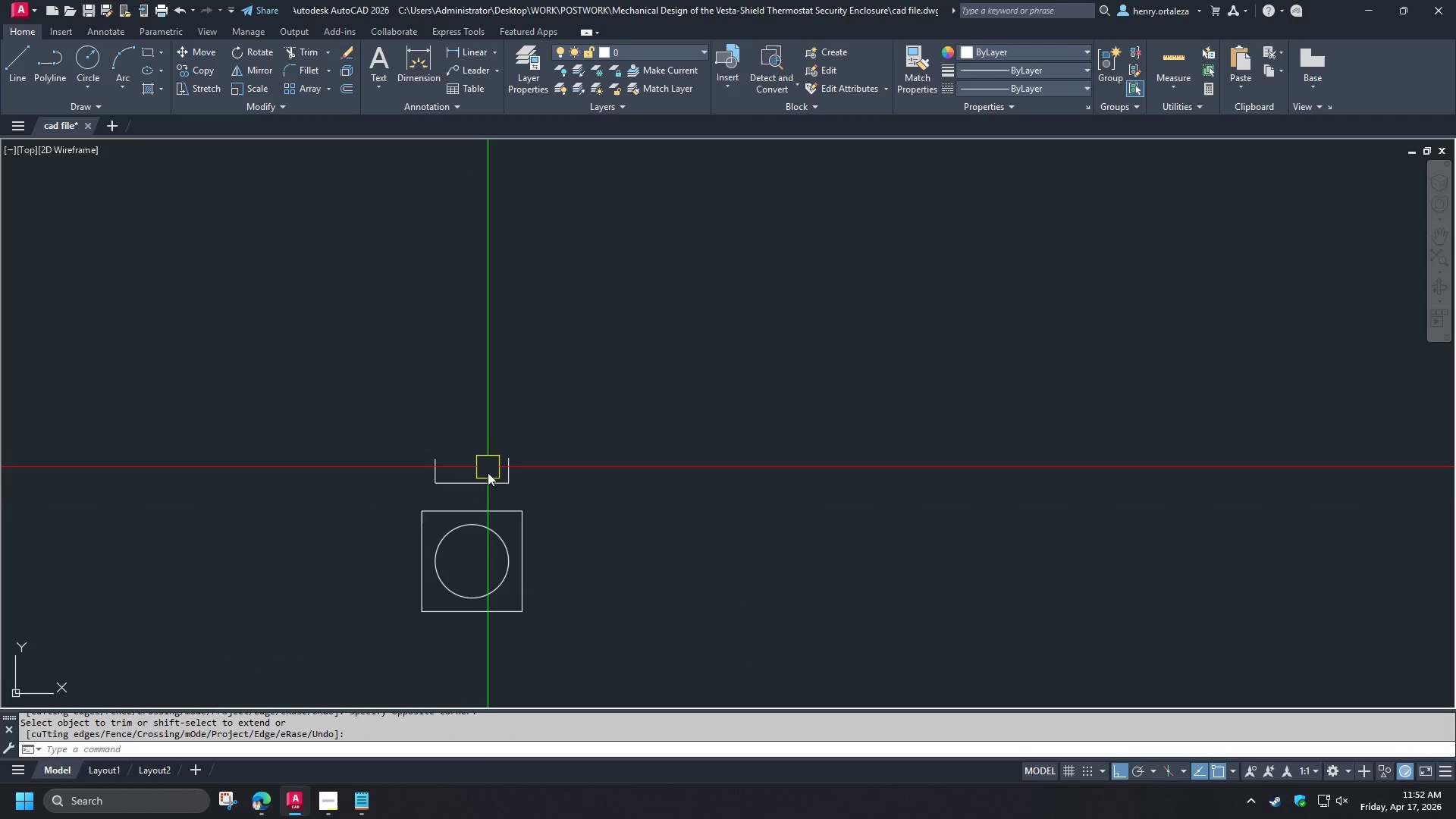 
left_click_drag(start_coordinate=[793, 549], to_coordinate=[757, 543])
 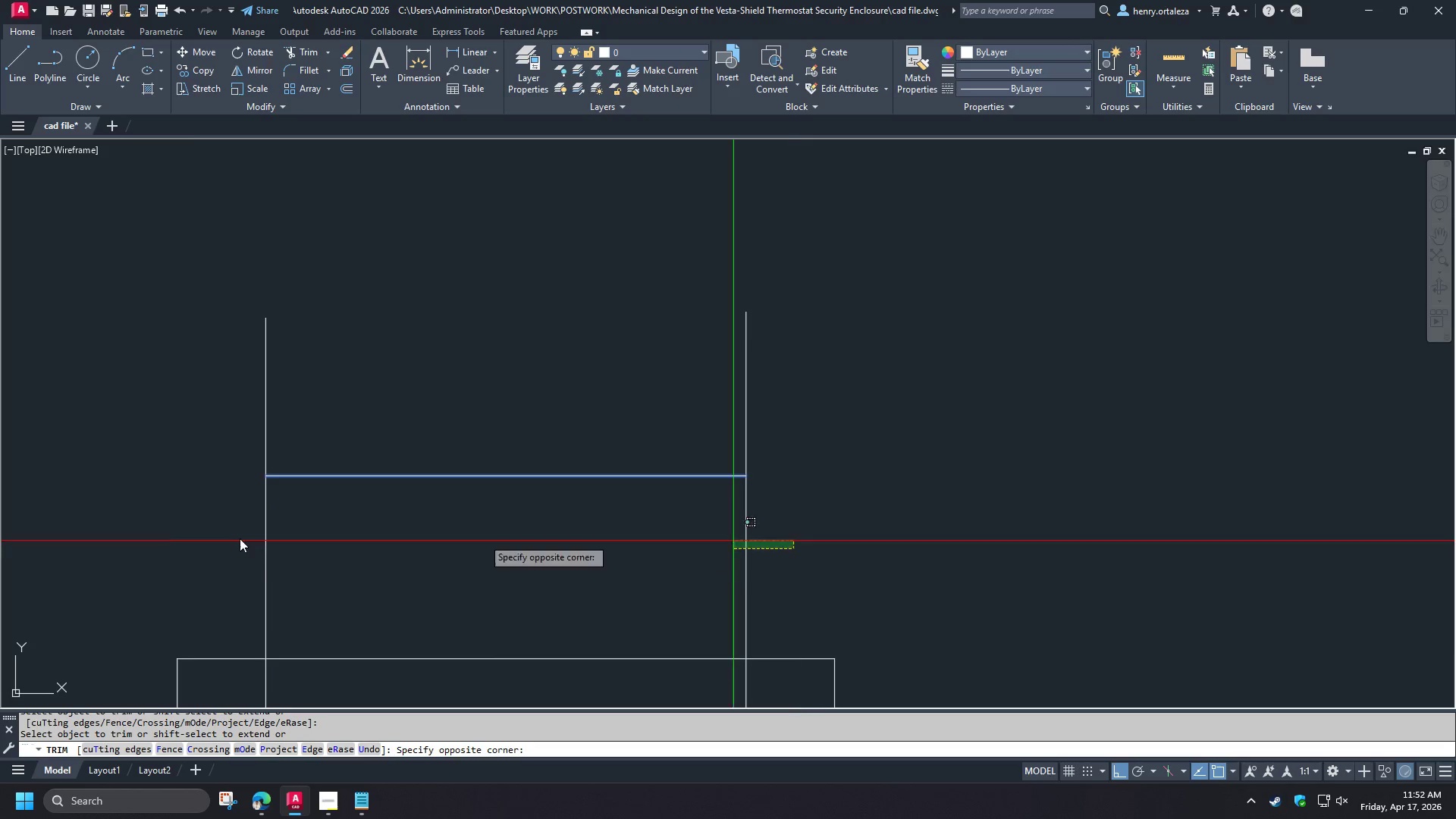 
left_click_drag(start_coordinate=[193, 540], to_coordinate=[169, 541])
 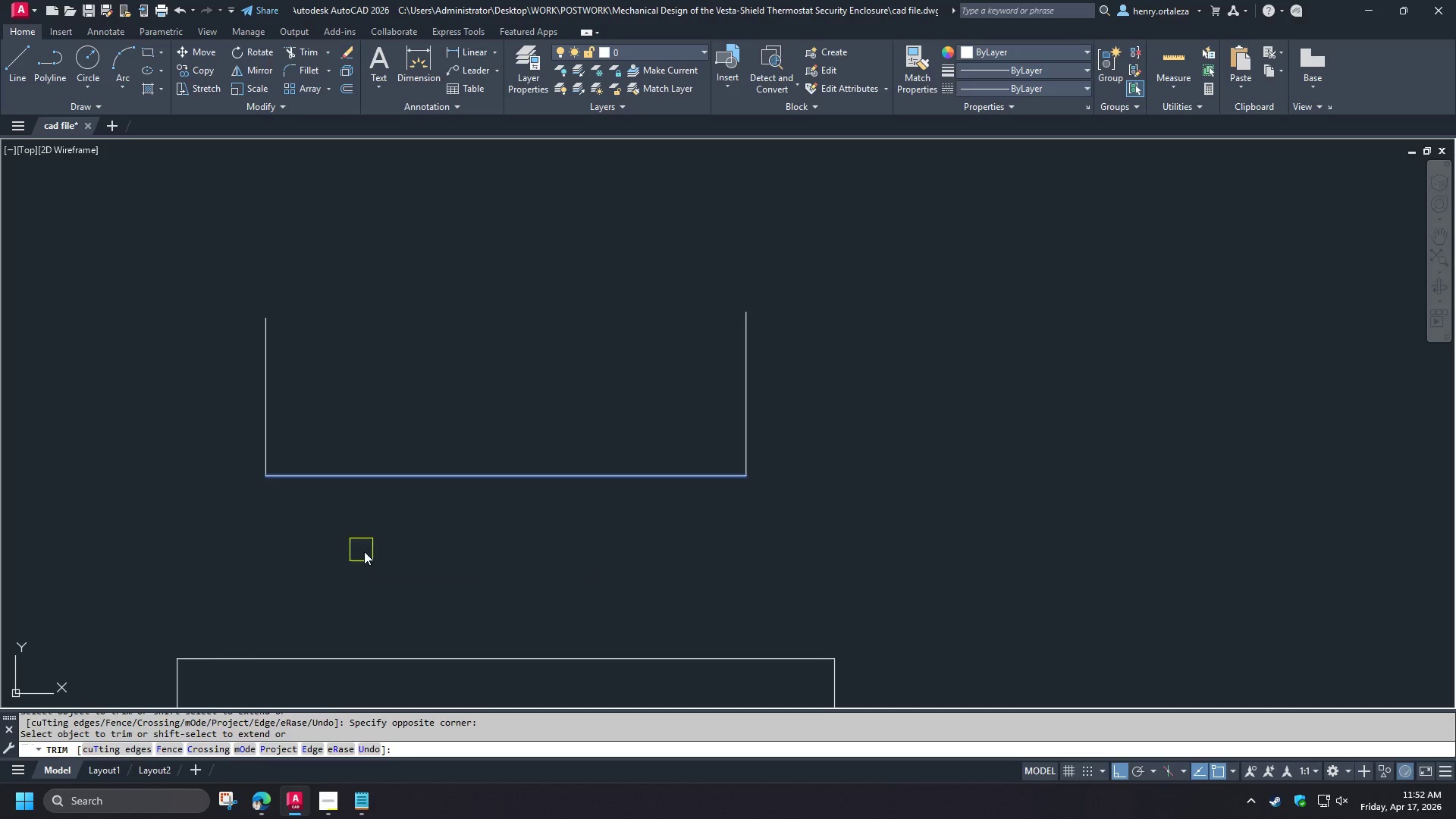 
scroll: coordinate [478, 497], scroll_direction: down, amount: 1.0
 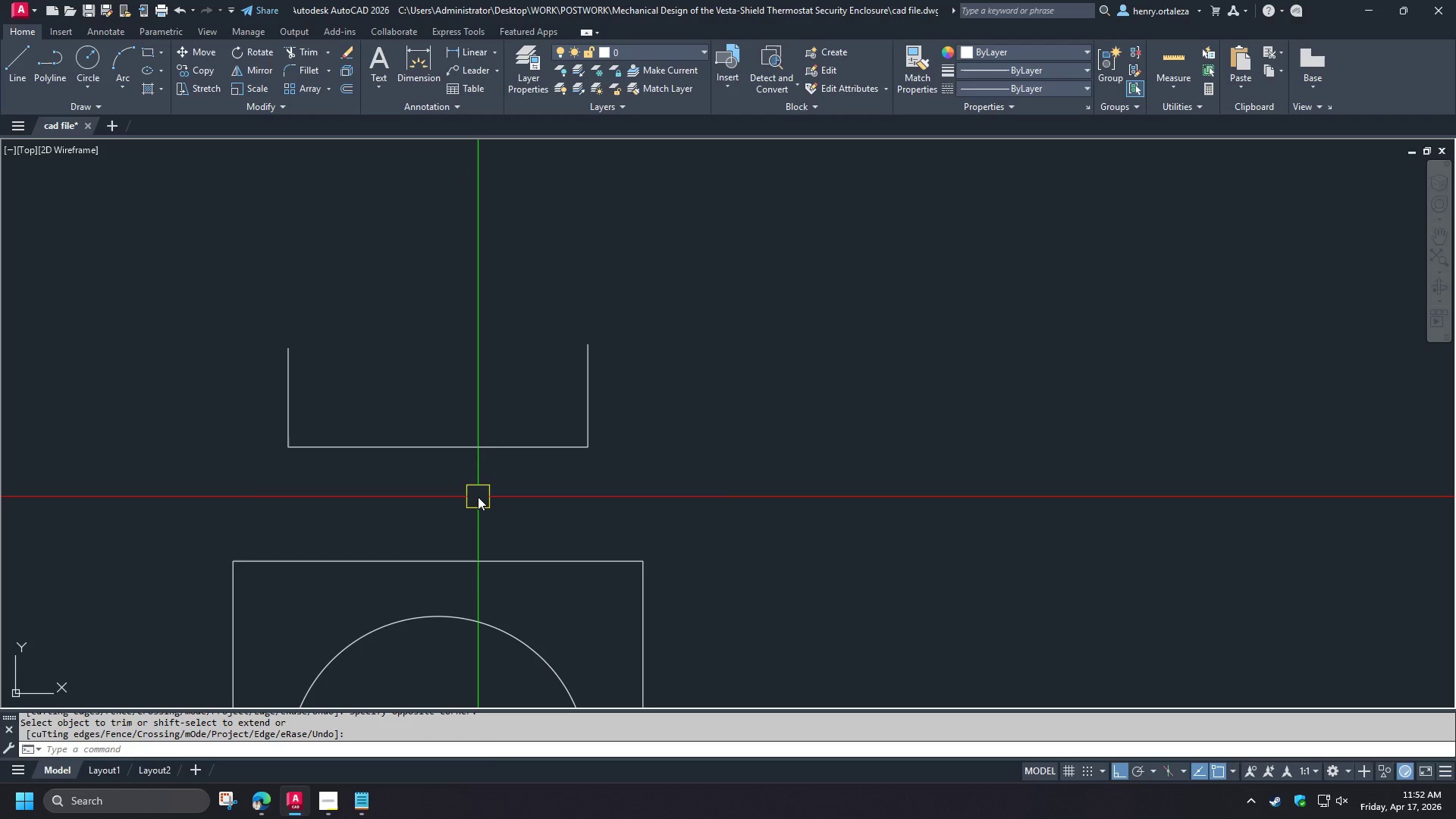 
key(O)
 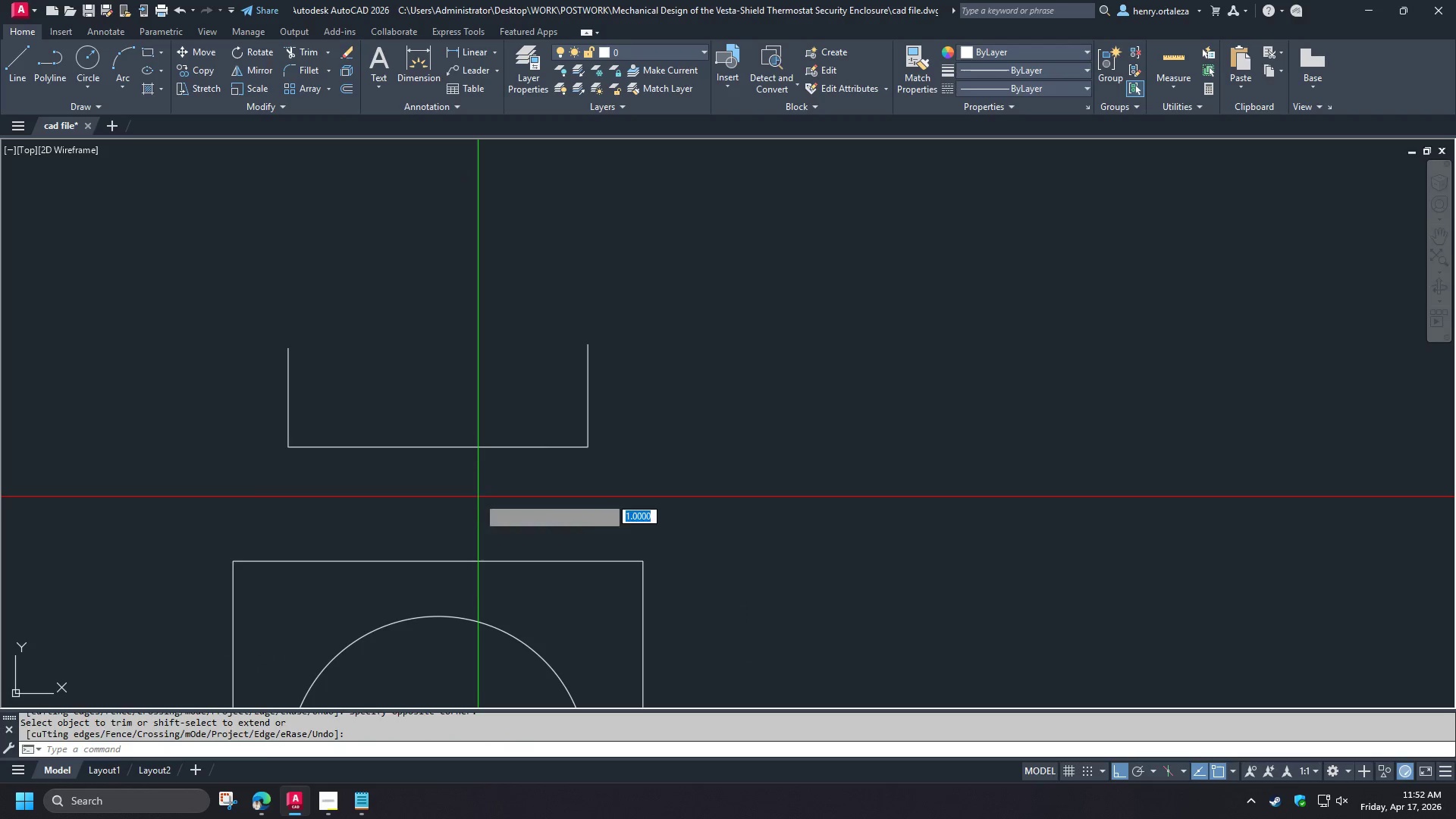 
key(Space)
 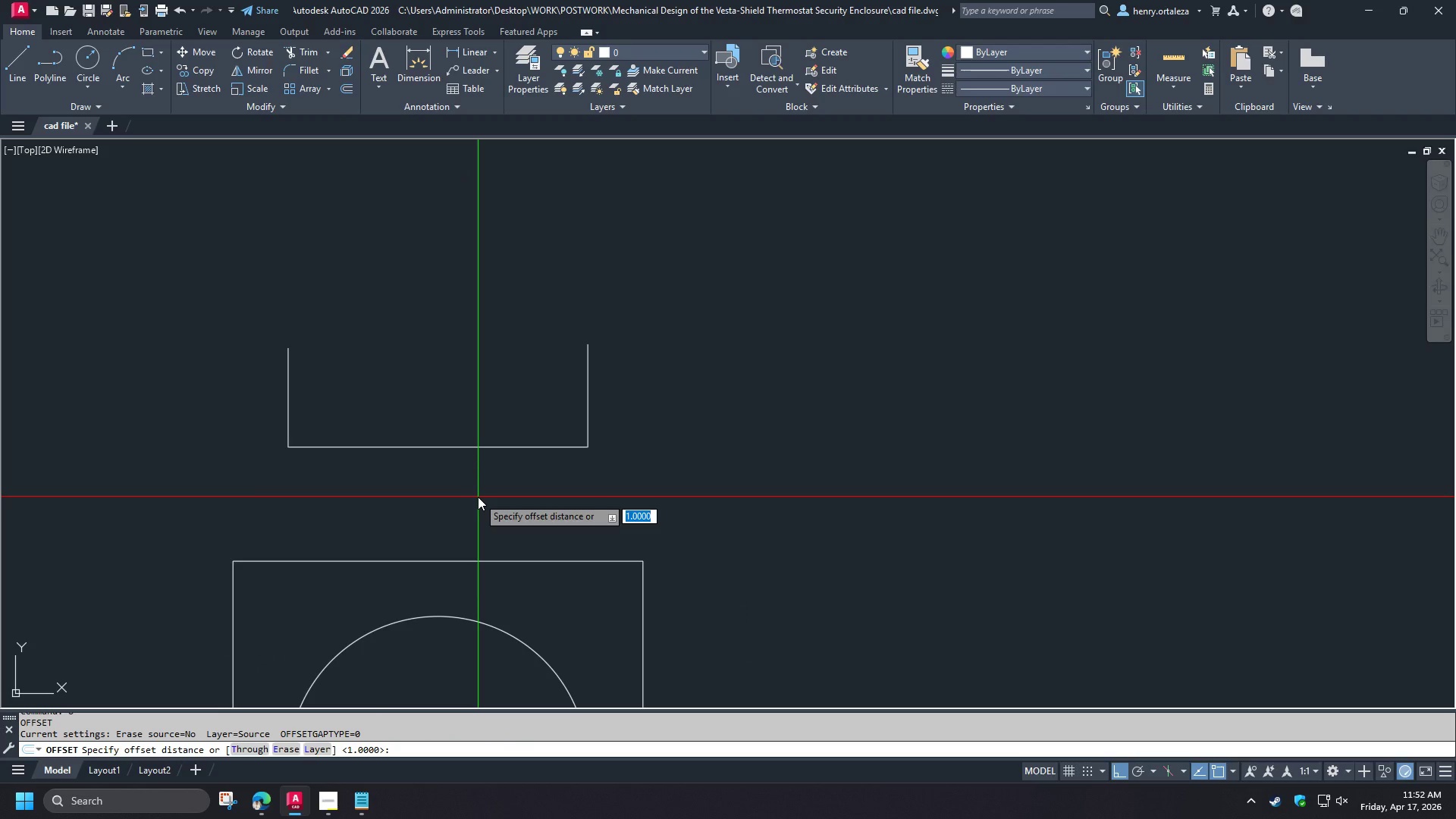 
key(Numpad3)
 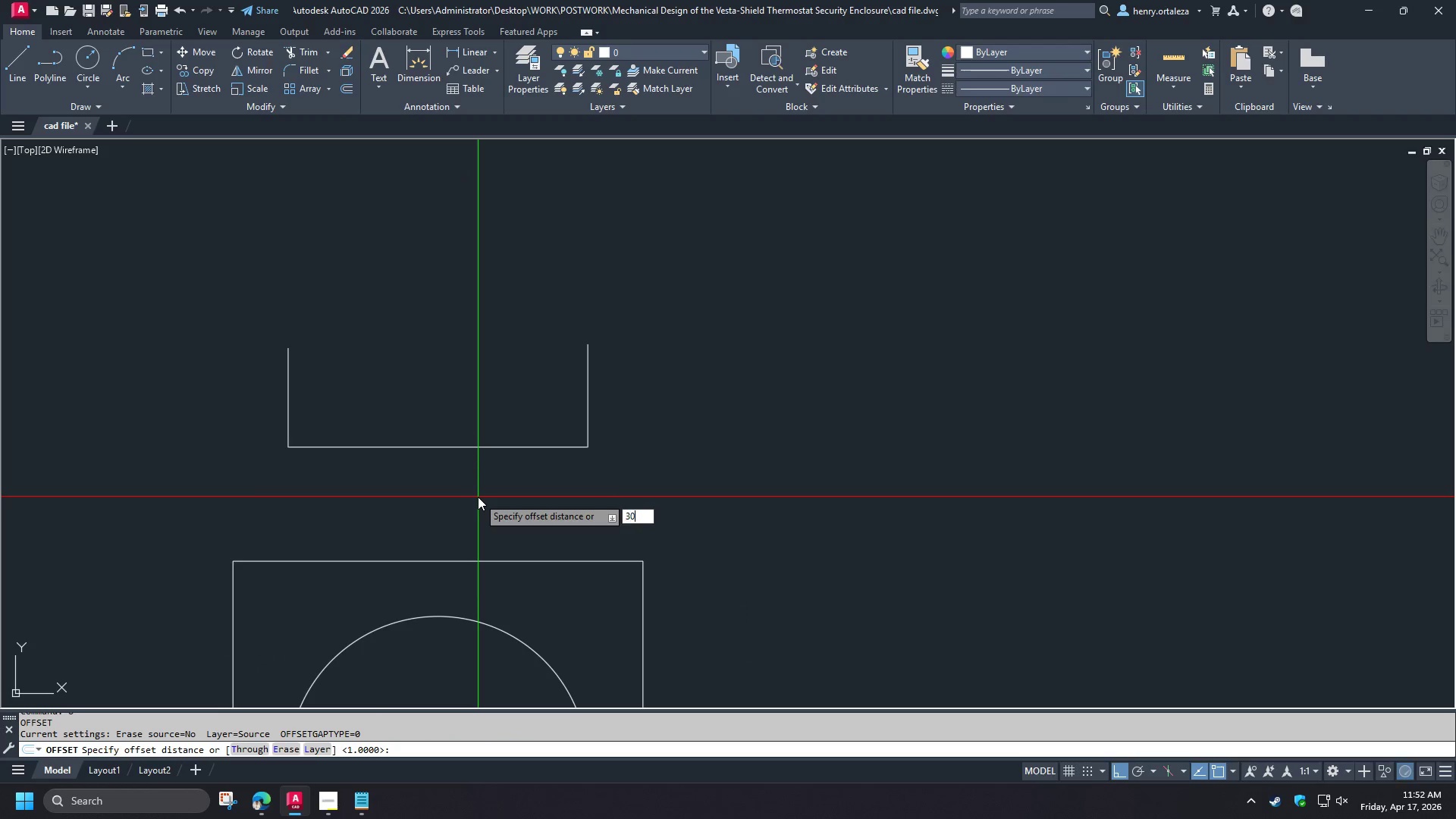 
key(Numpad0)
 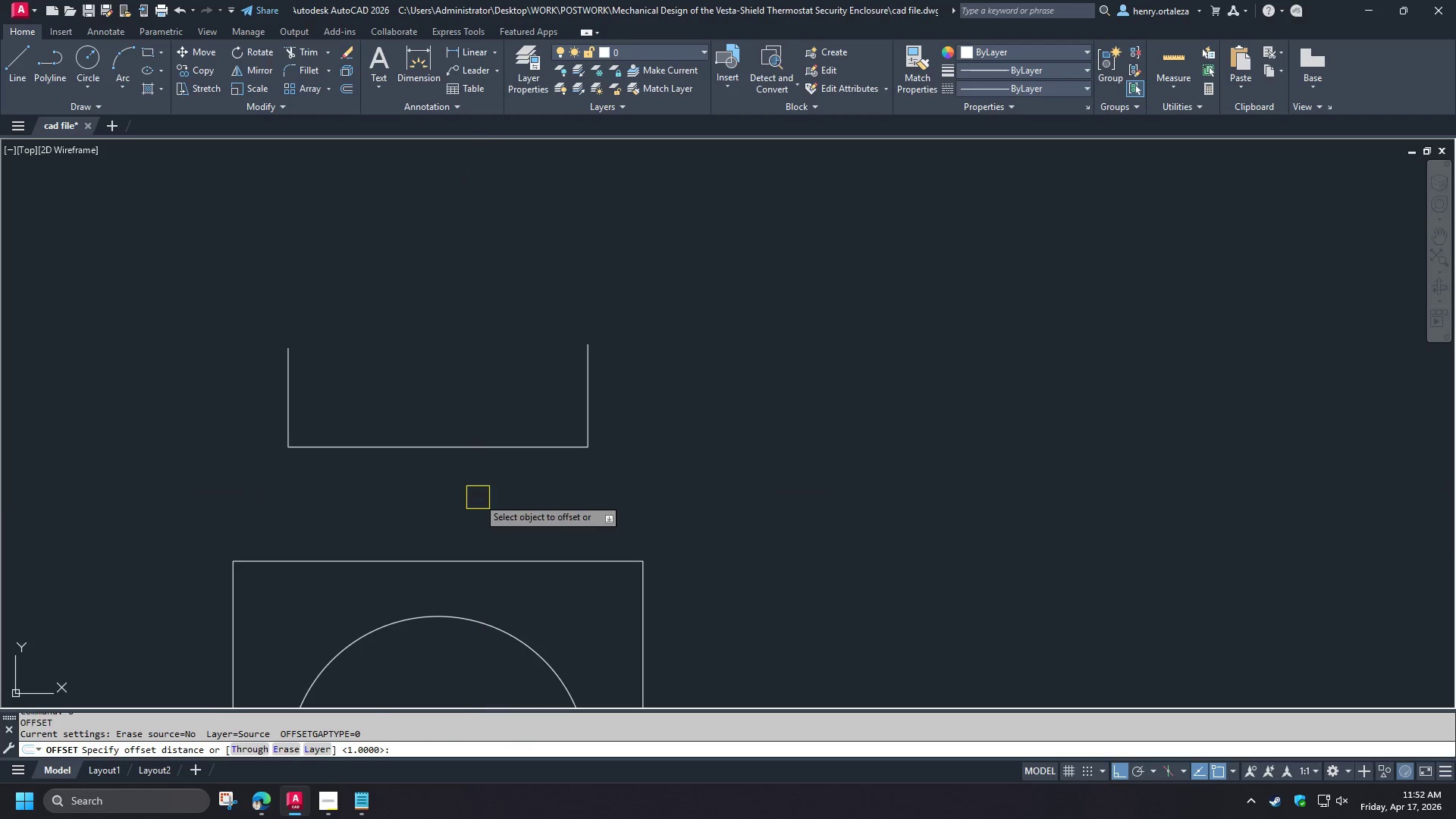 
key(NumpadEnter)
 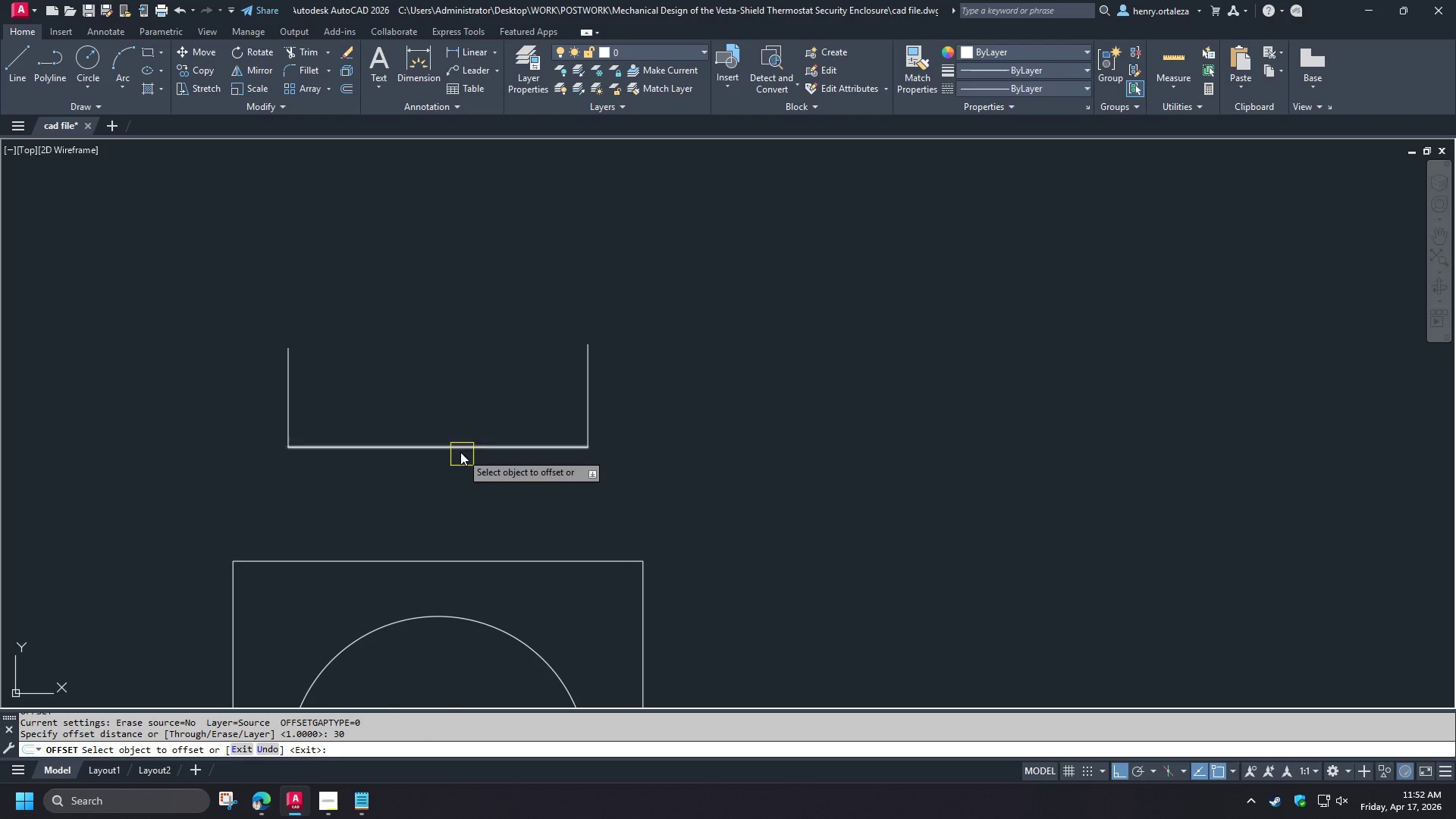 
left_click_drag(start_coordinate=[460, 451], to_coordinate=[459, 445])
 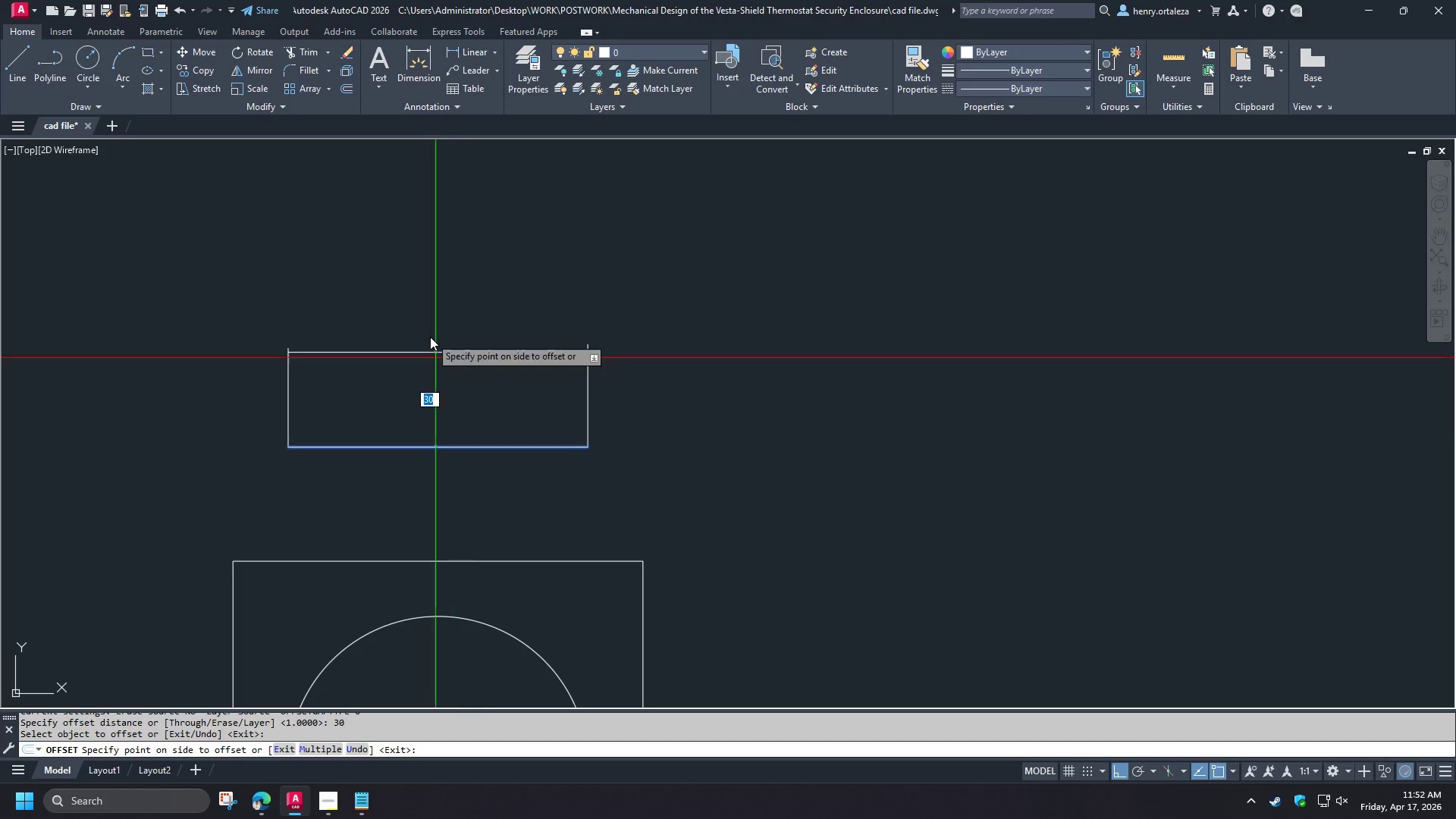 
double_click([430, 337])
 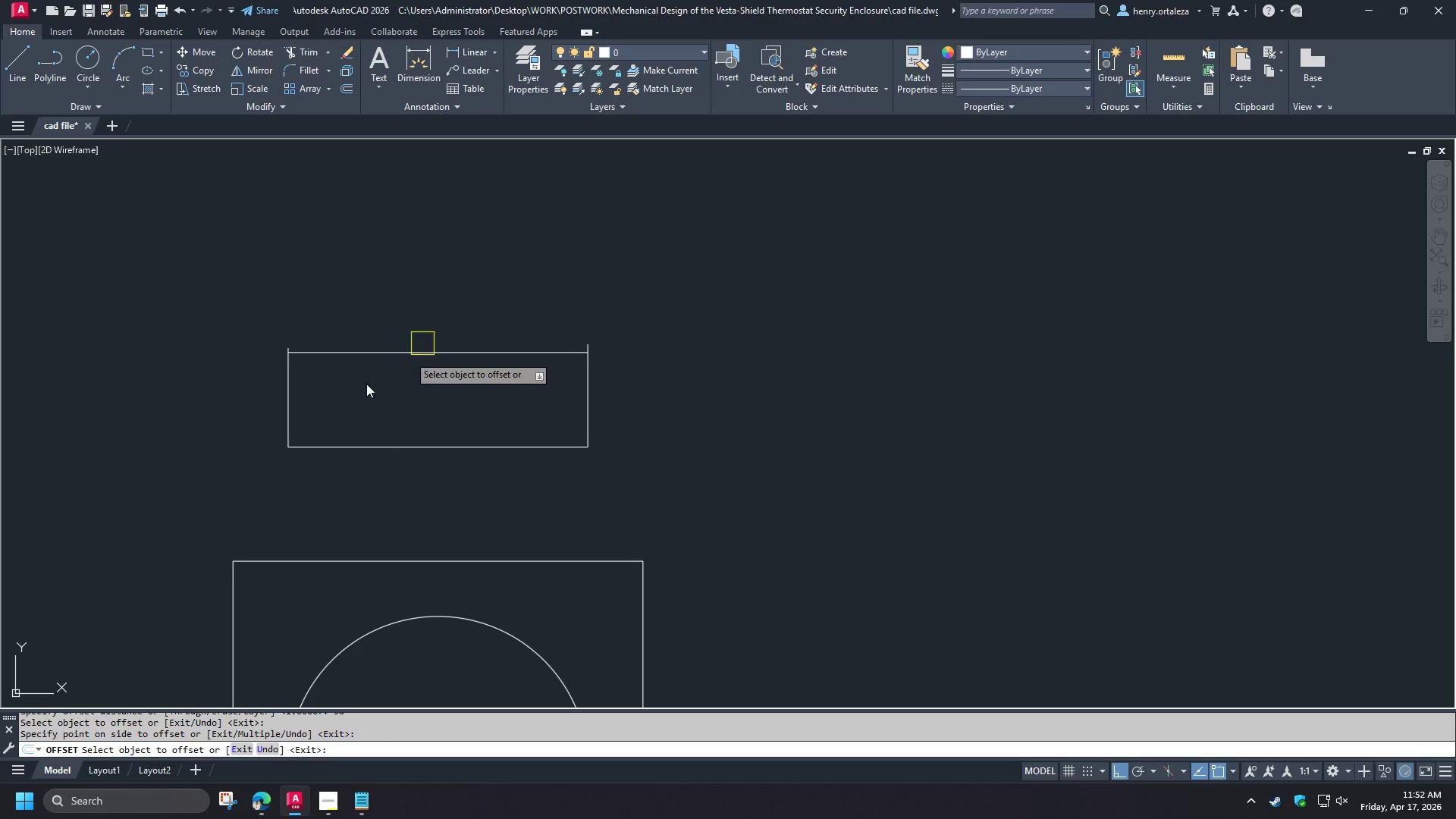 
key(Space)
 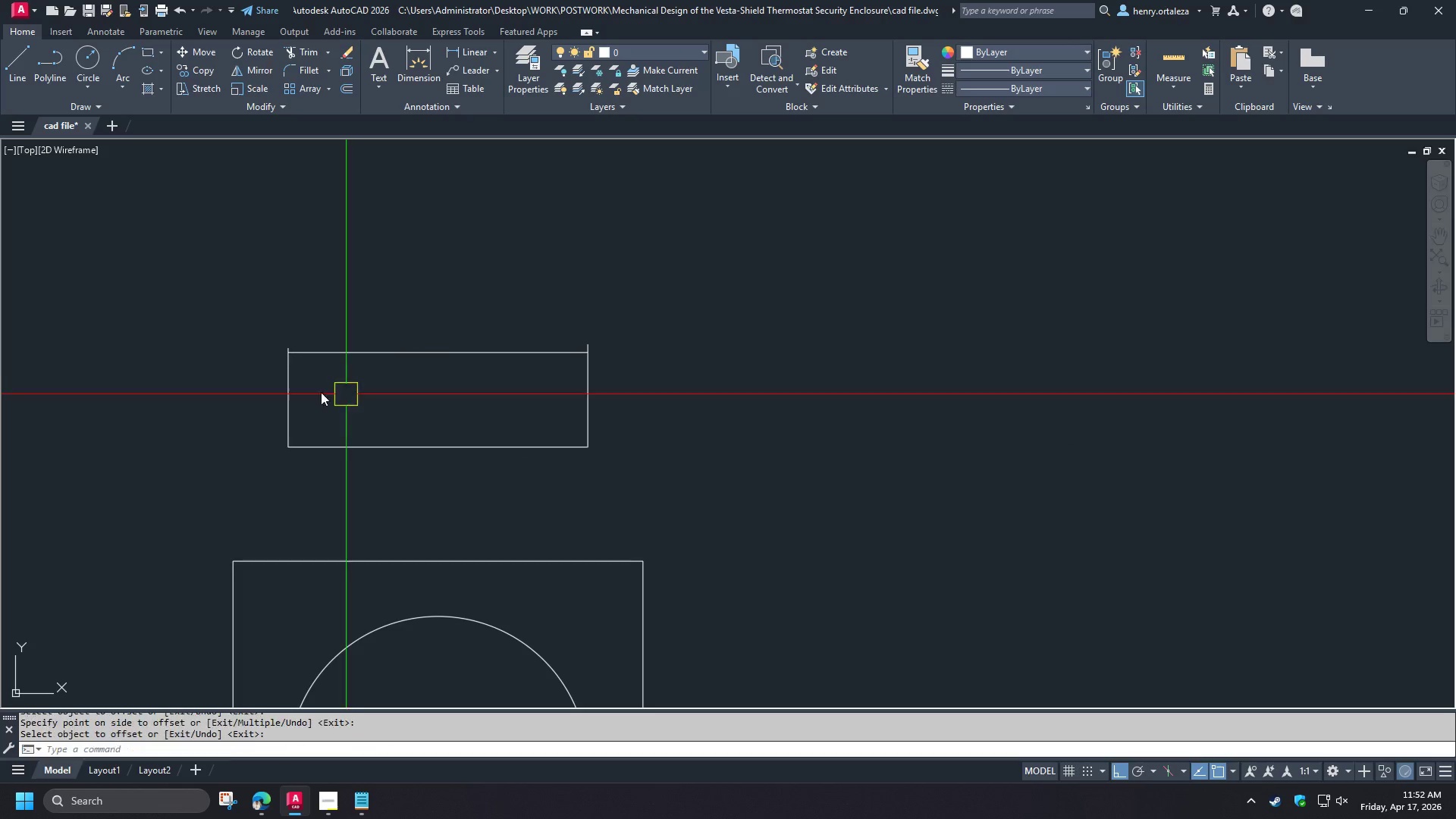 
key(F)
 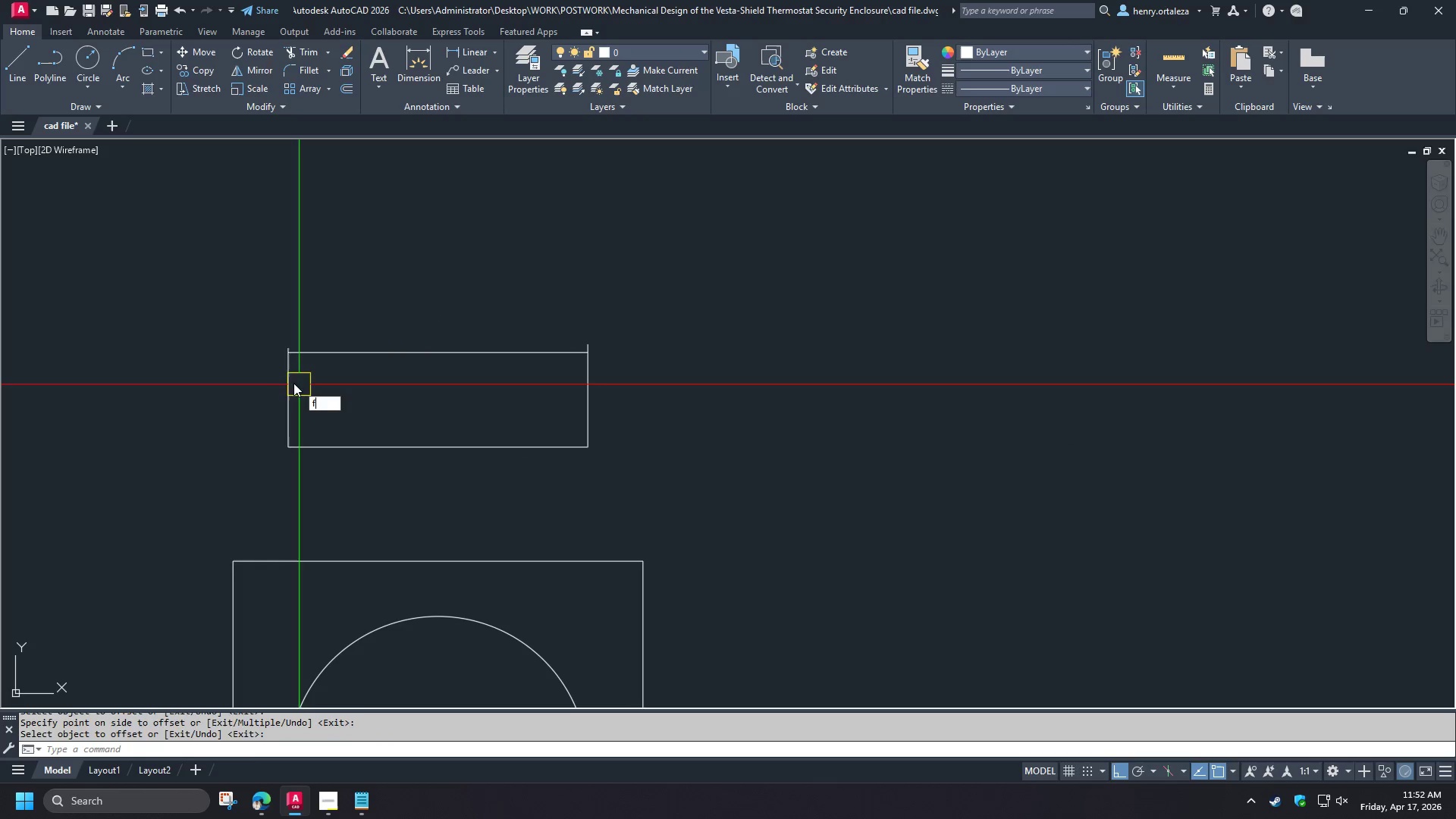 
key(Space)
 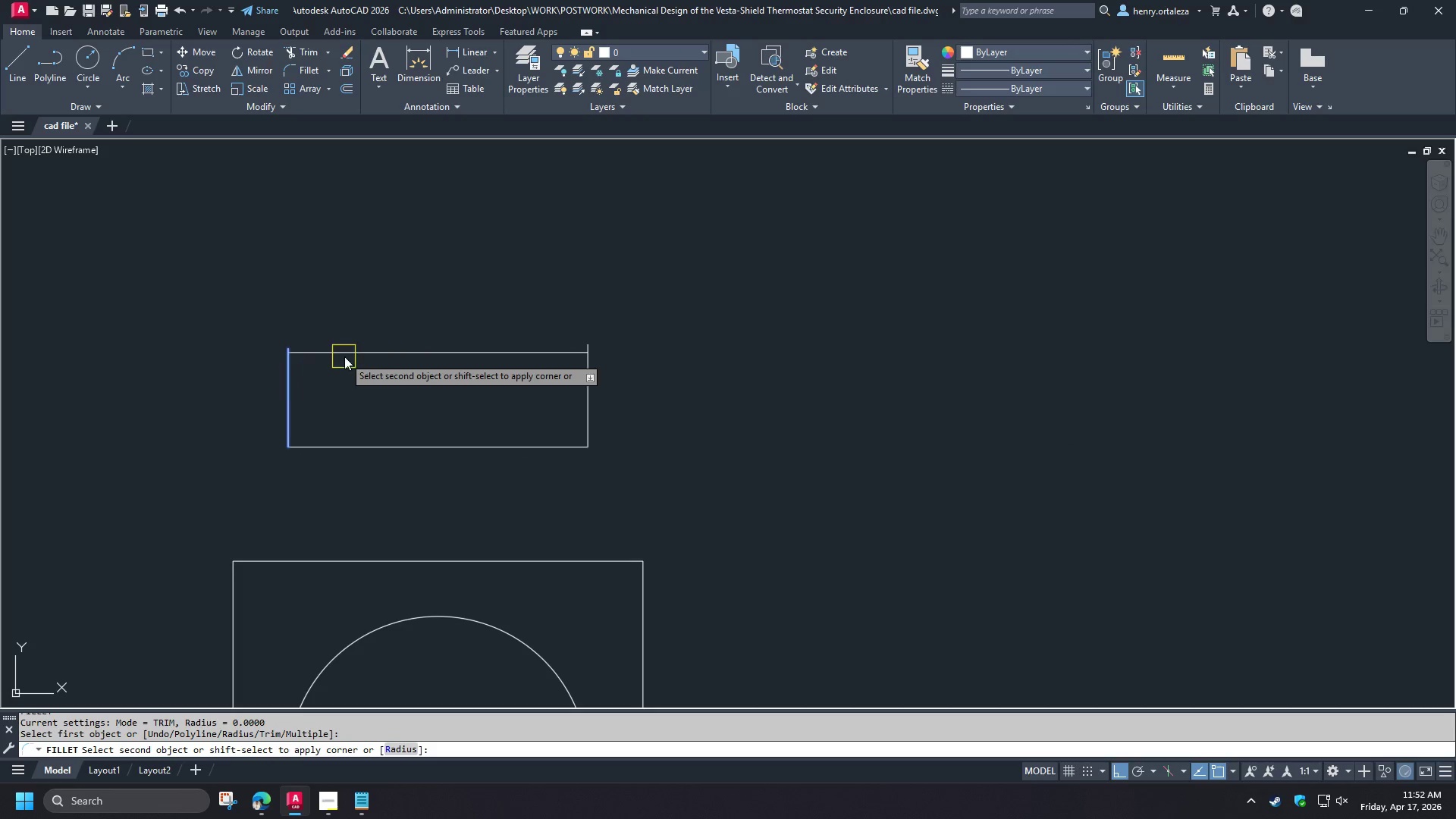 
double_click([344, 356])
 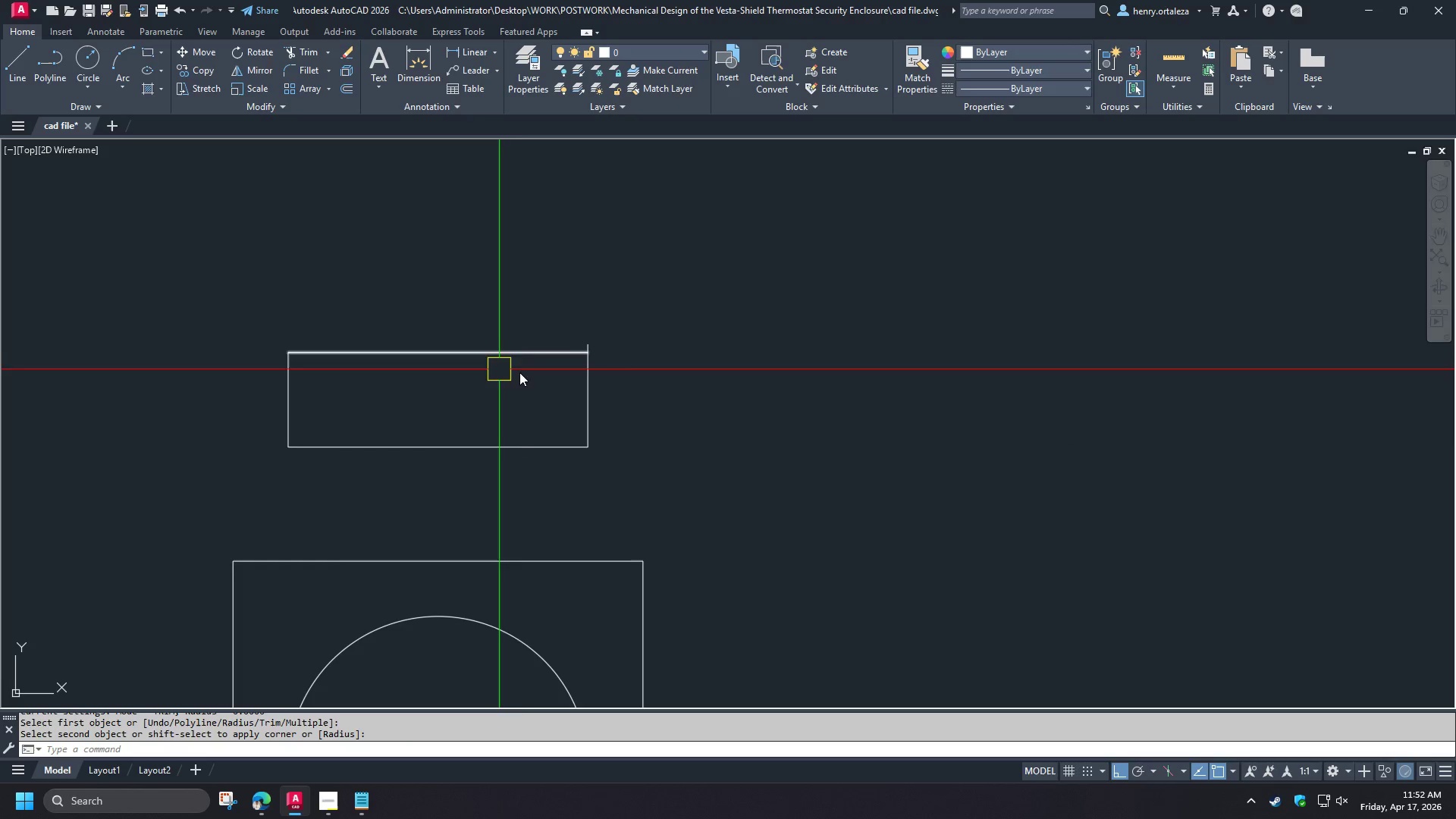 
key(Space)
 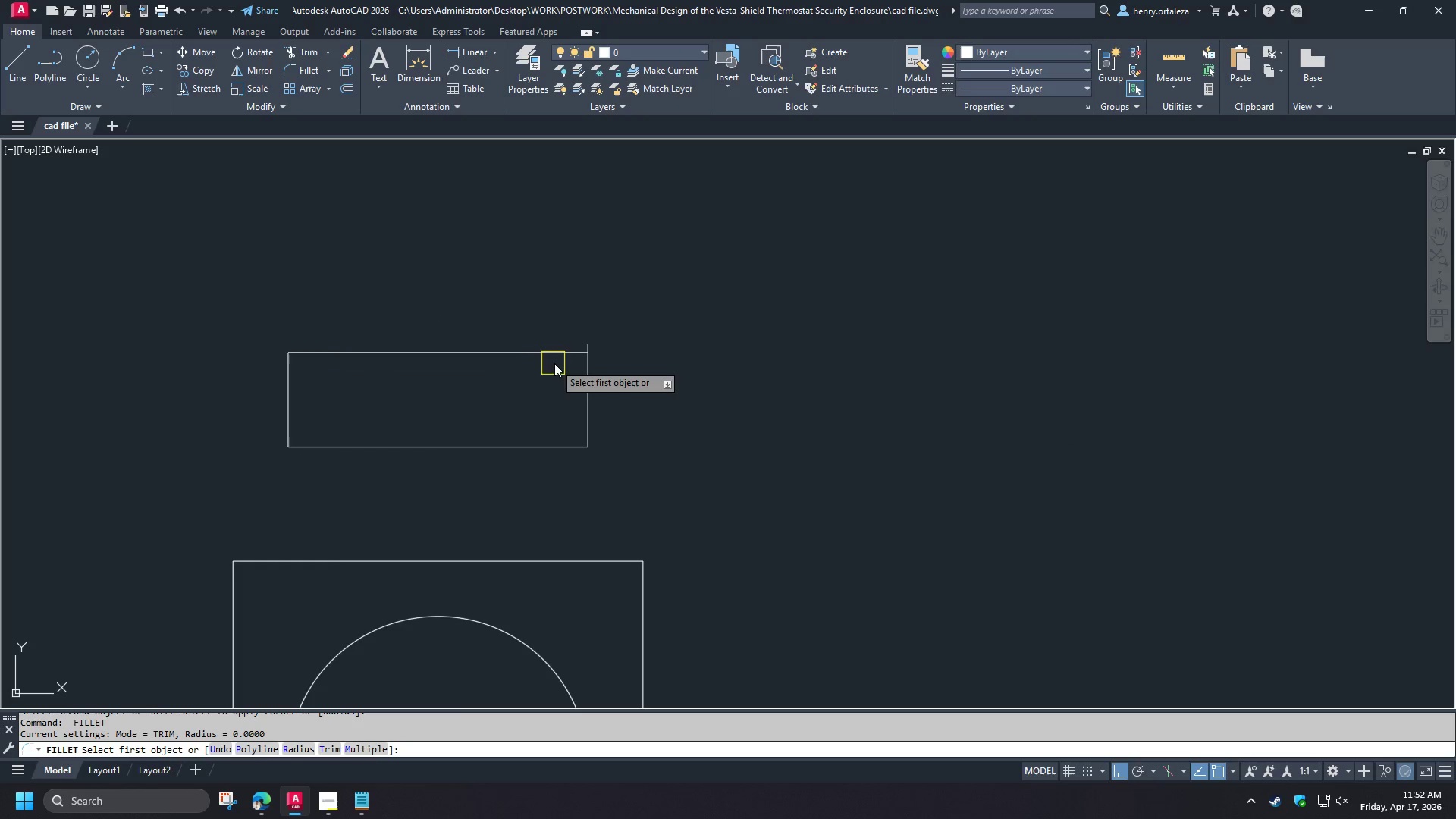 
left_click([555, 362])
 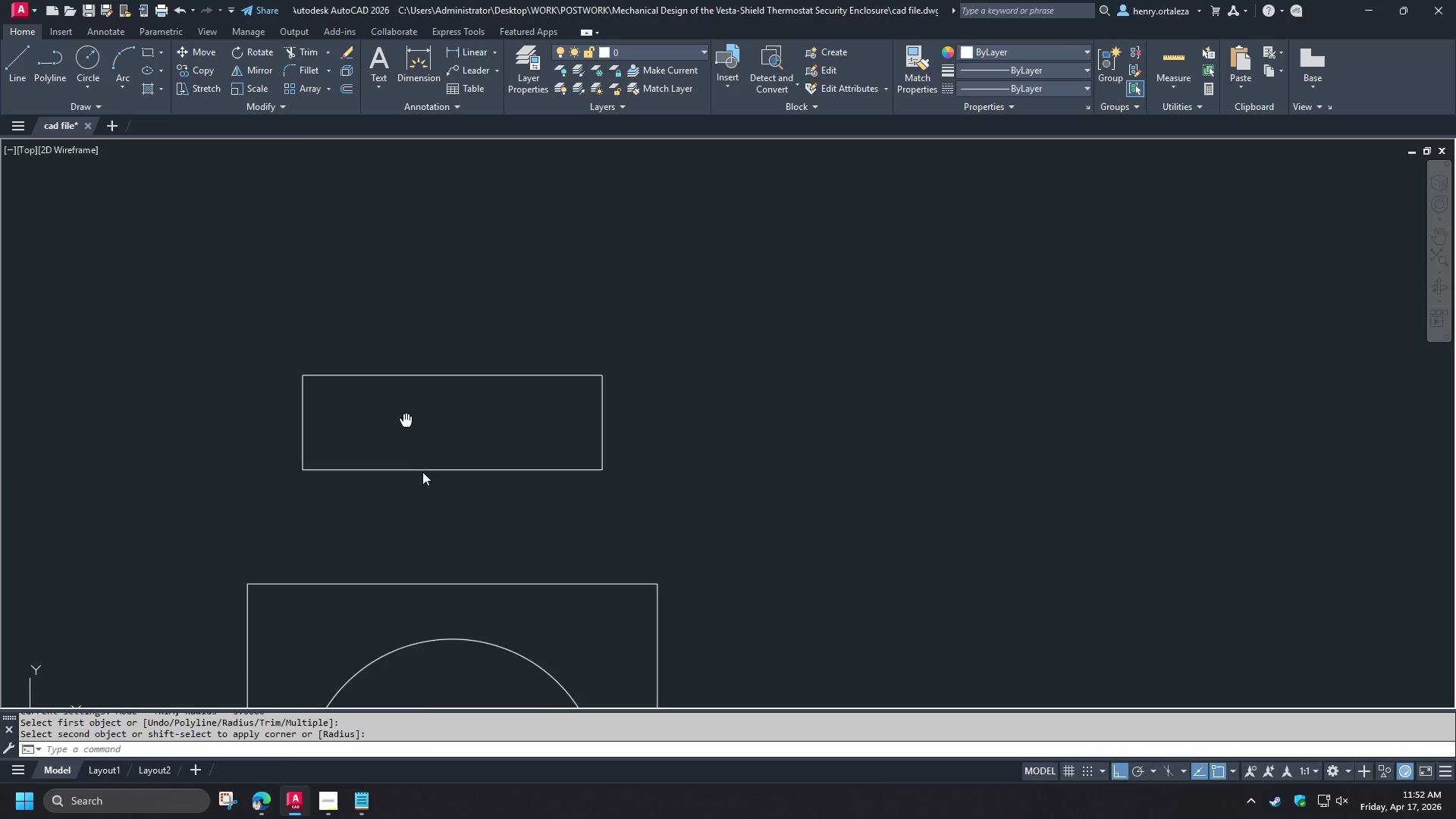 
scroll: coordinate [424, 481], scroll_direction: up, amount: 2.0
 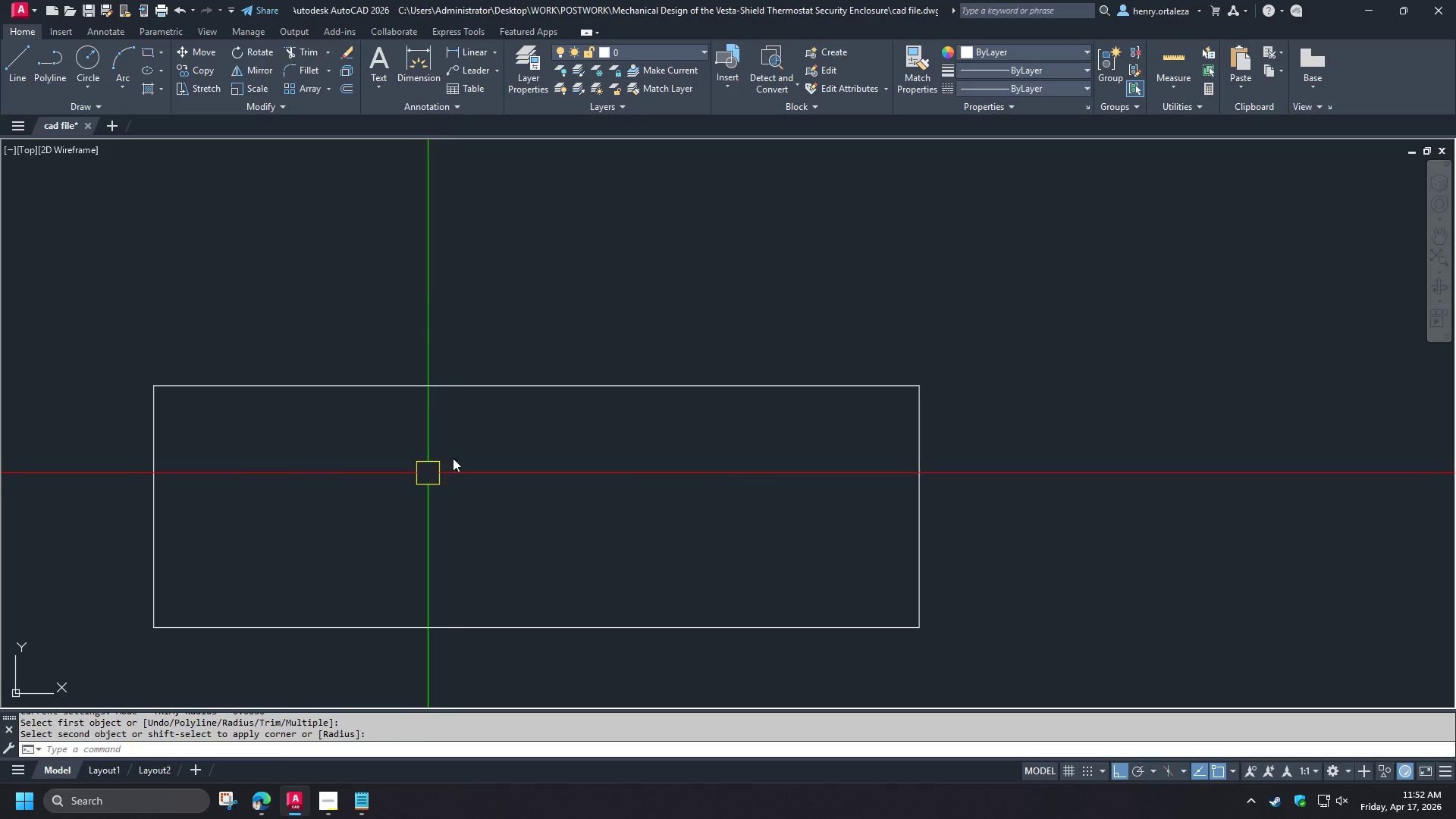 
scroll: coordinate [416, 475], scroll_direction: down, amount: 5.0
 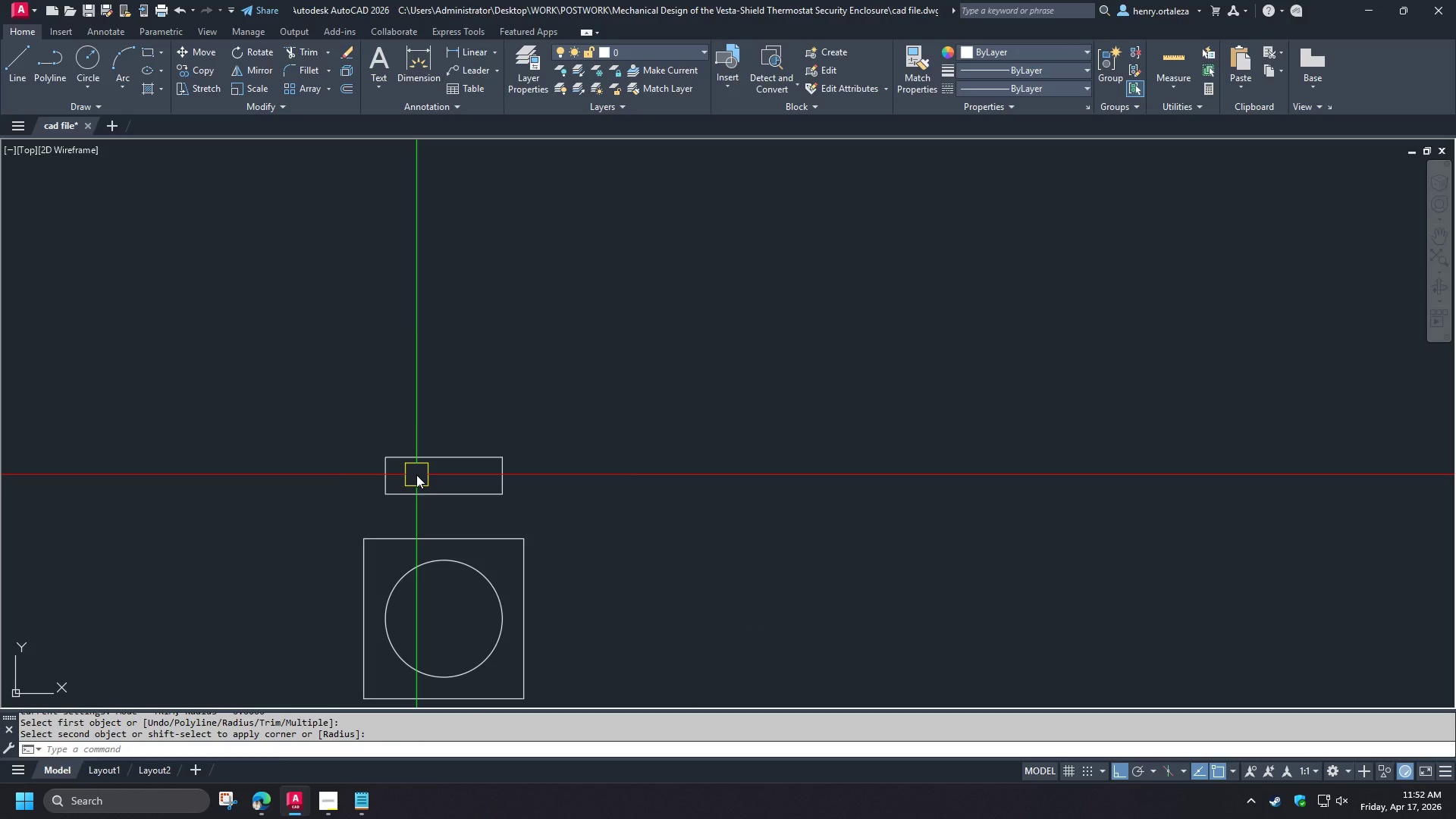 
scroll: coordinate [416, 475], scroll_direction: up, amount: 3.0
 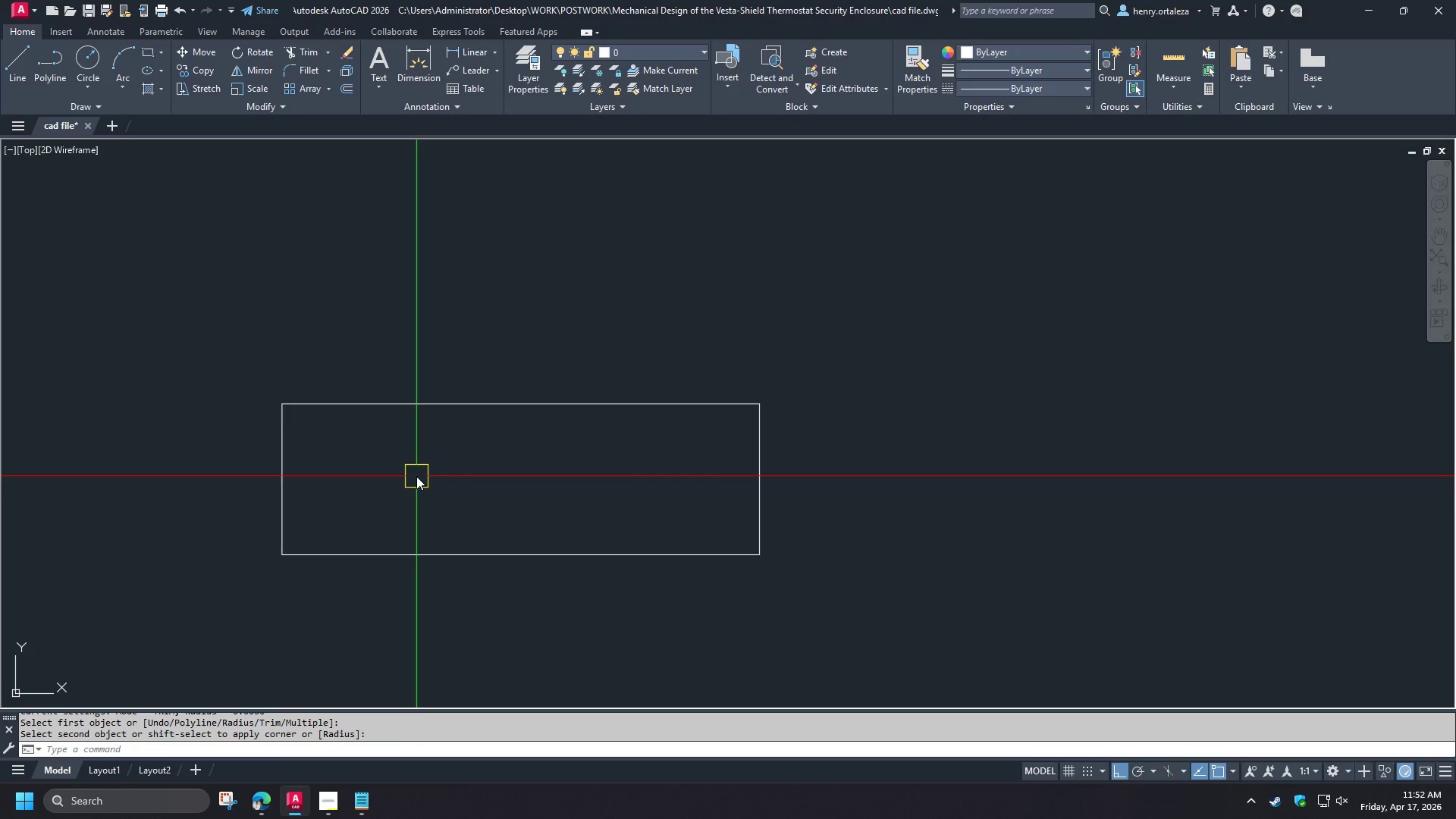 
scroll: coordinate [416, 477], scroll_direction: down, amount: 2.0
 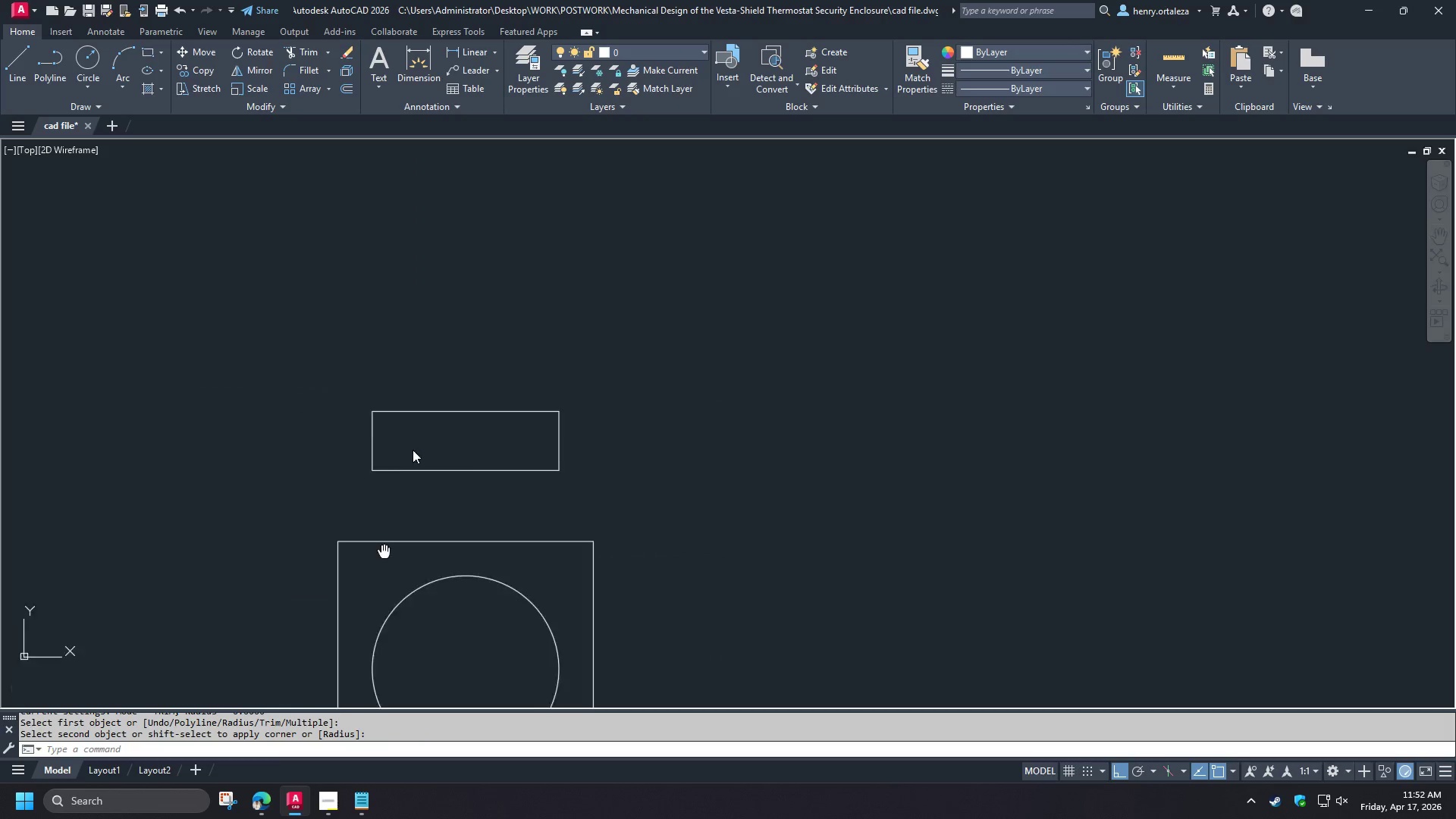 
scroll: coordinate [410, 462], scroll_direction: up, amount: 2.0
 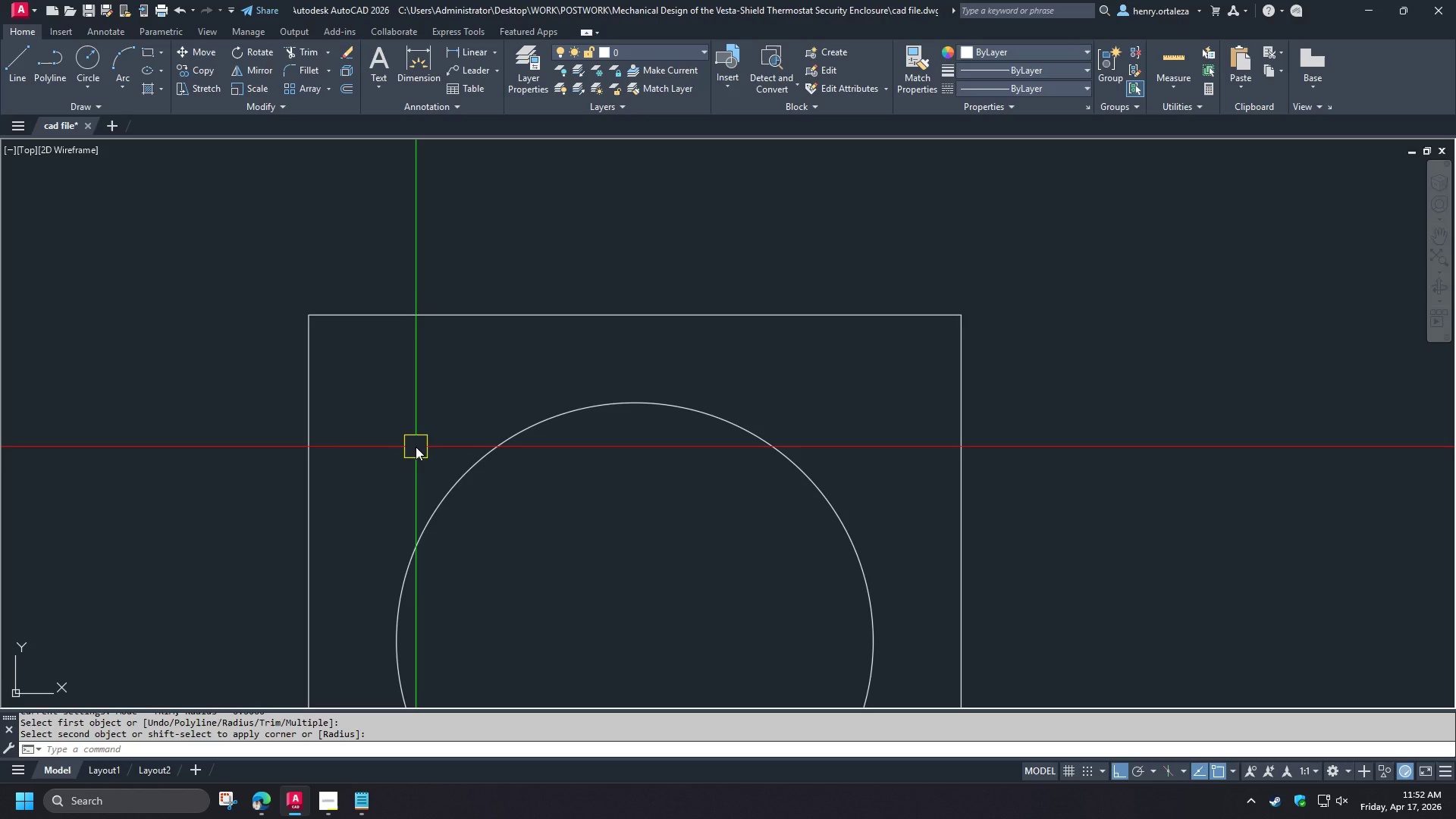 
wait(9.94)
 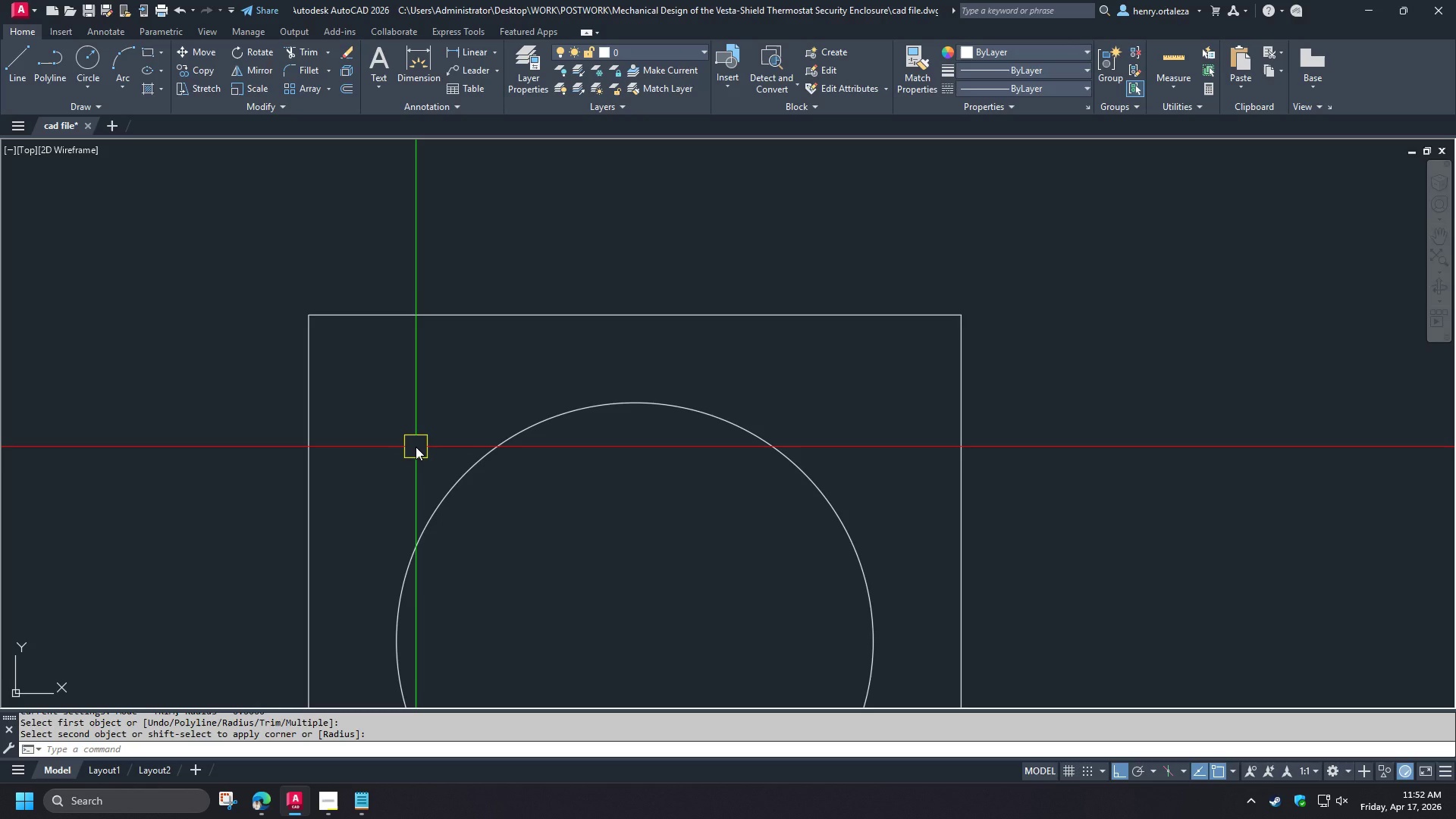 
left_click([331, 793])